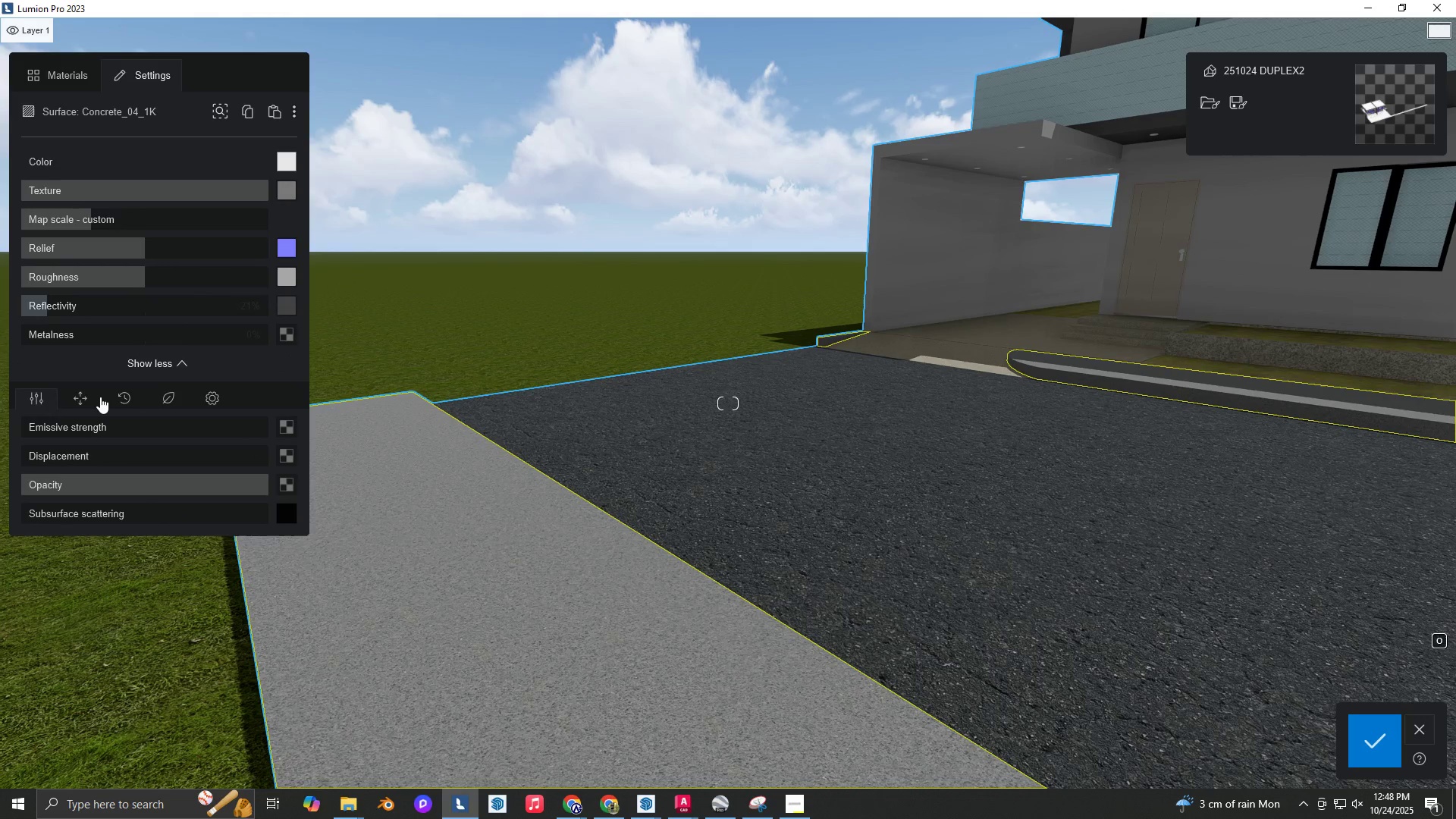 
left_click([134, 399])
 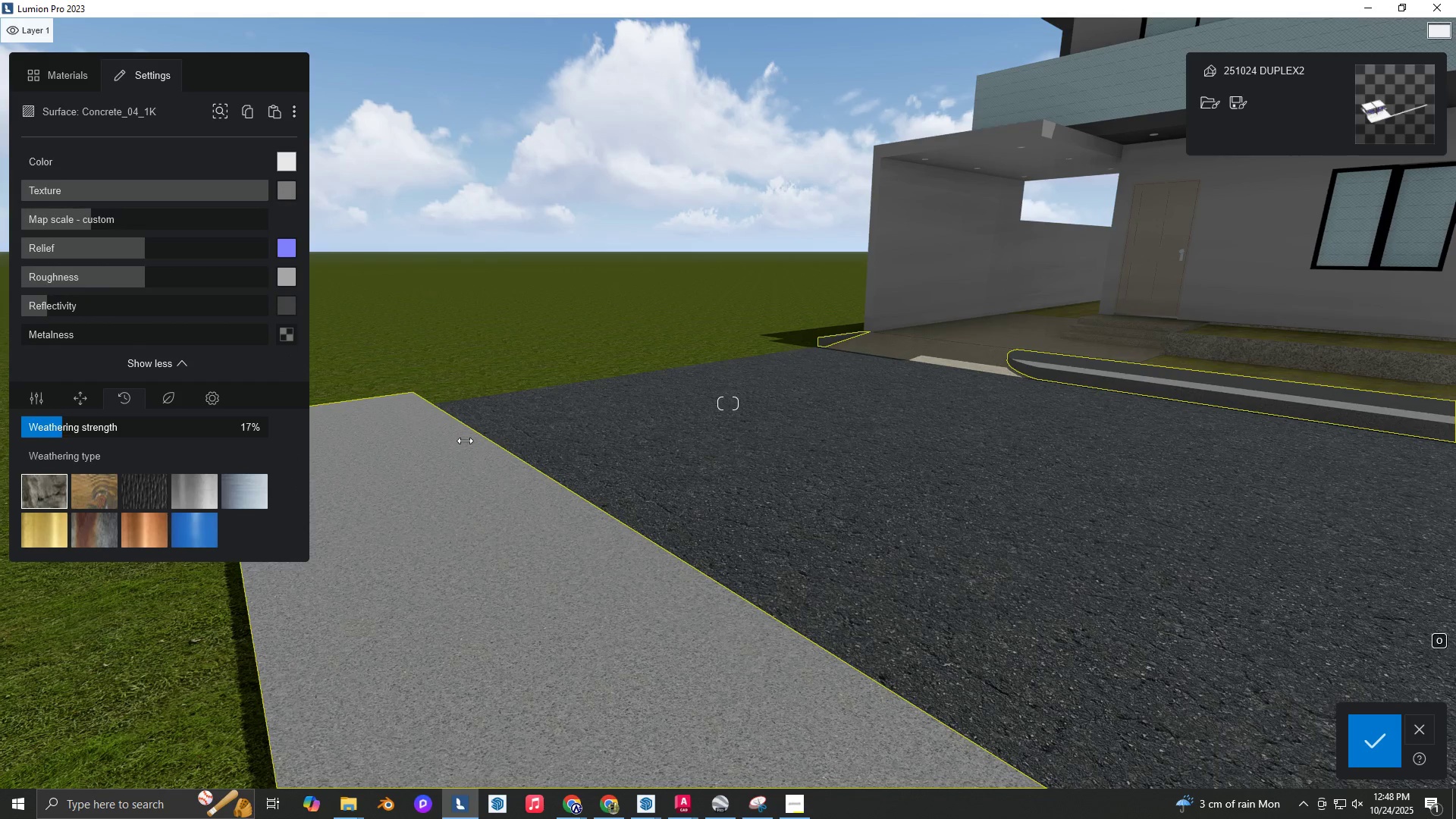 
left_click([724, 428])
 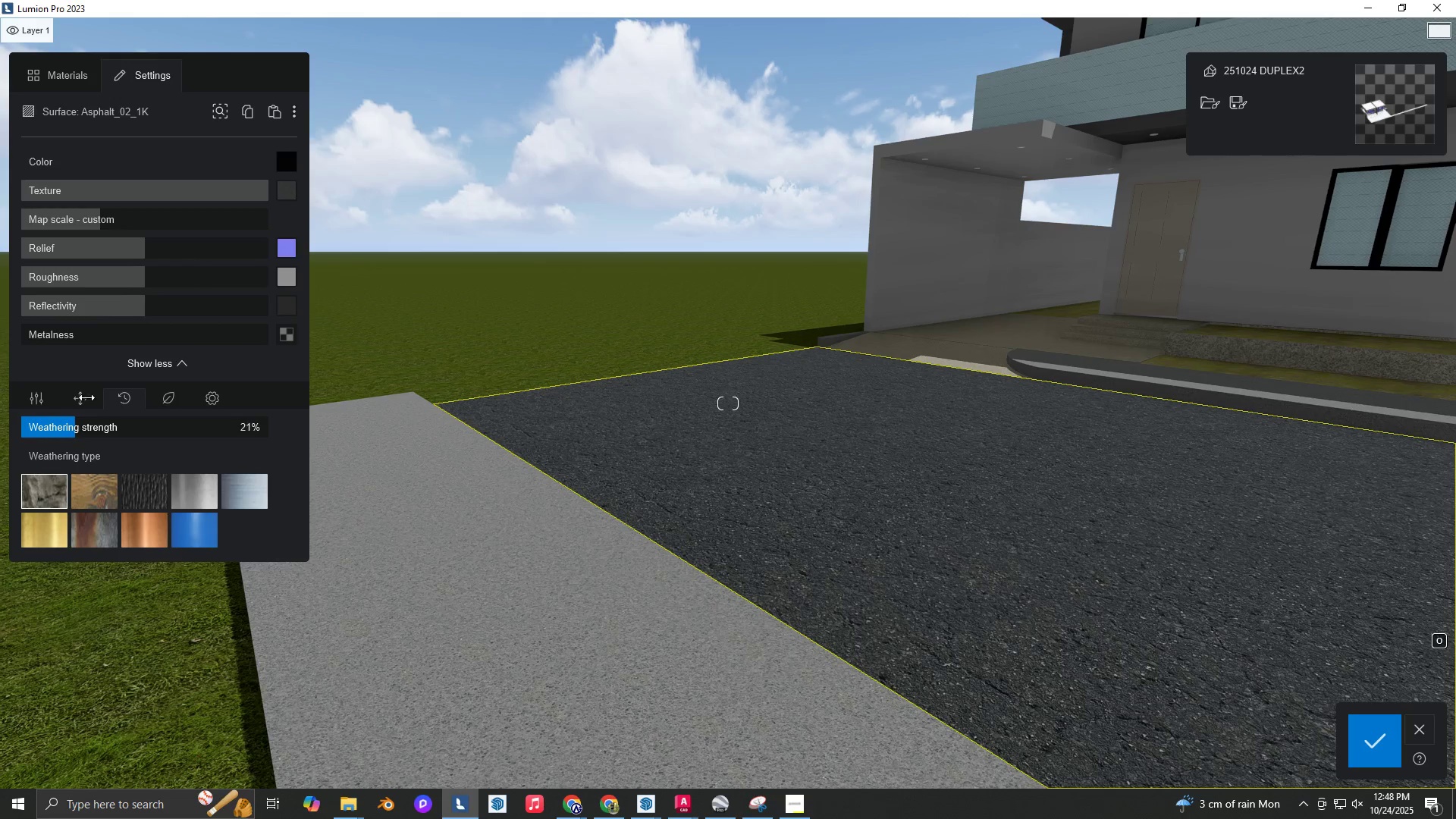 
type(DWAWAQDQ)
 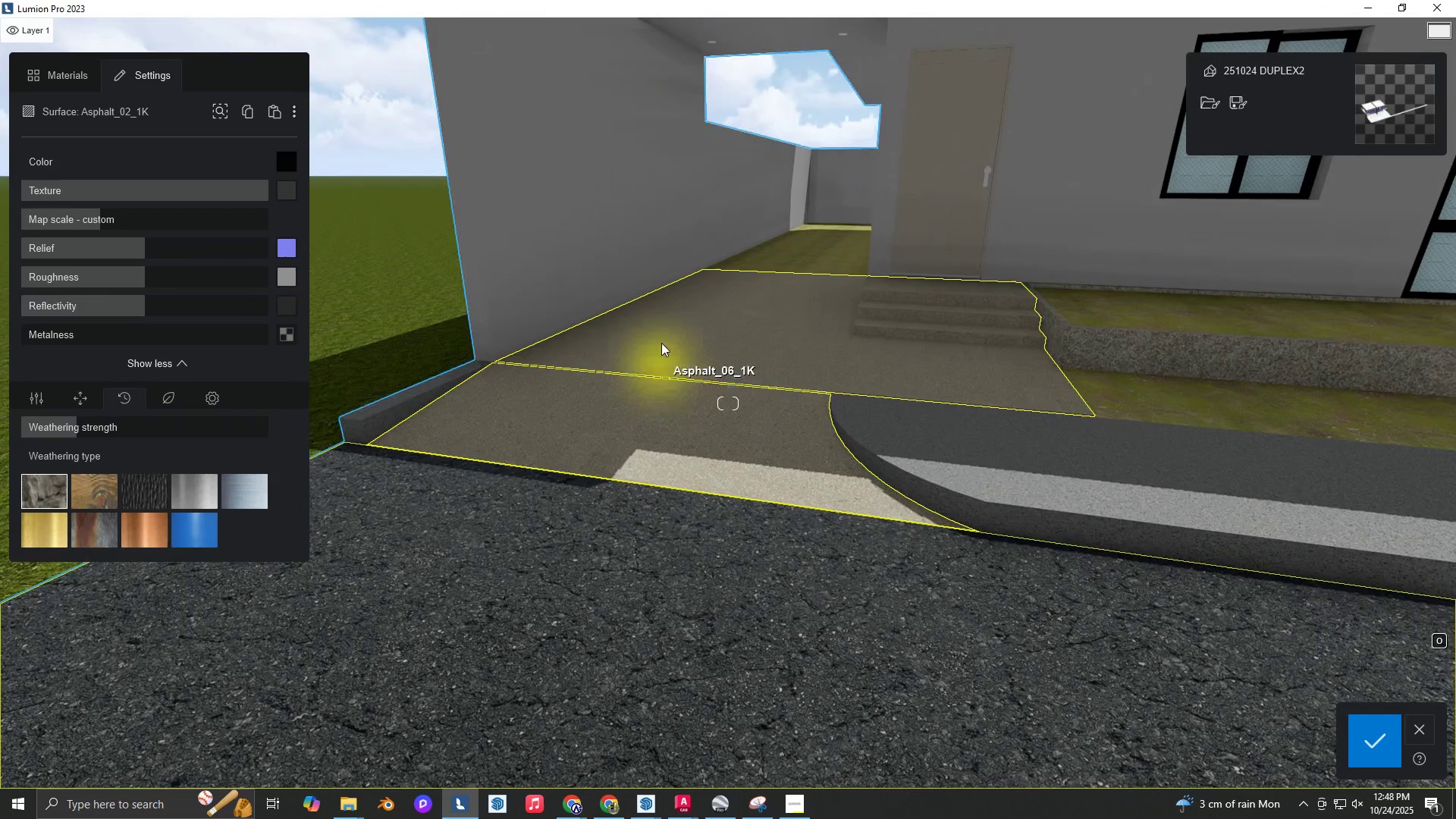 
left_click([661, 343])
 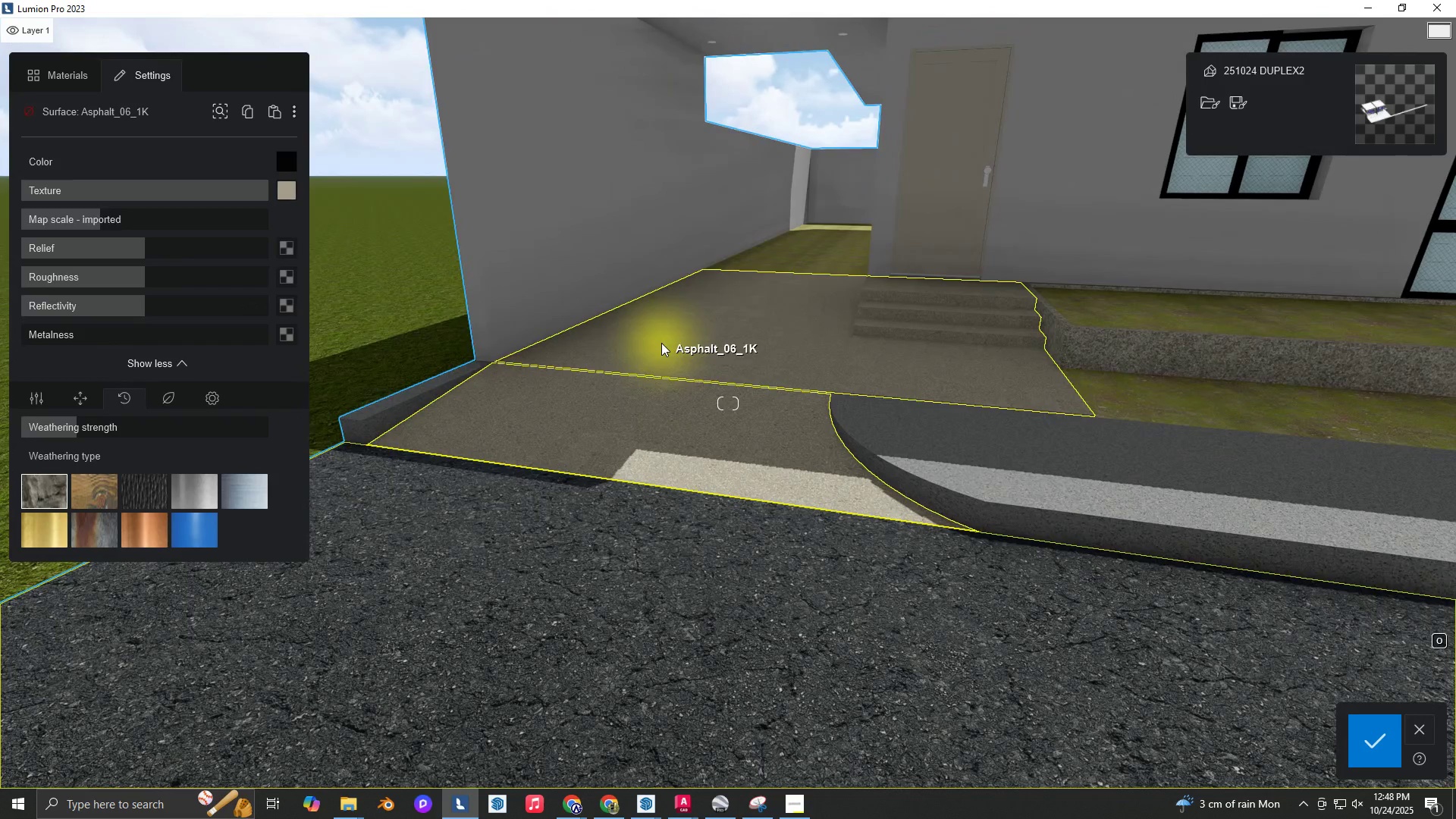 
key(W)
 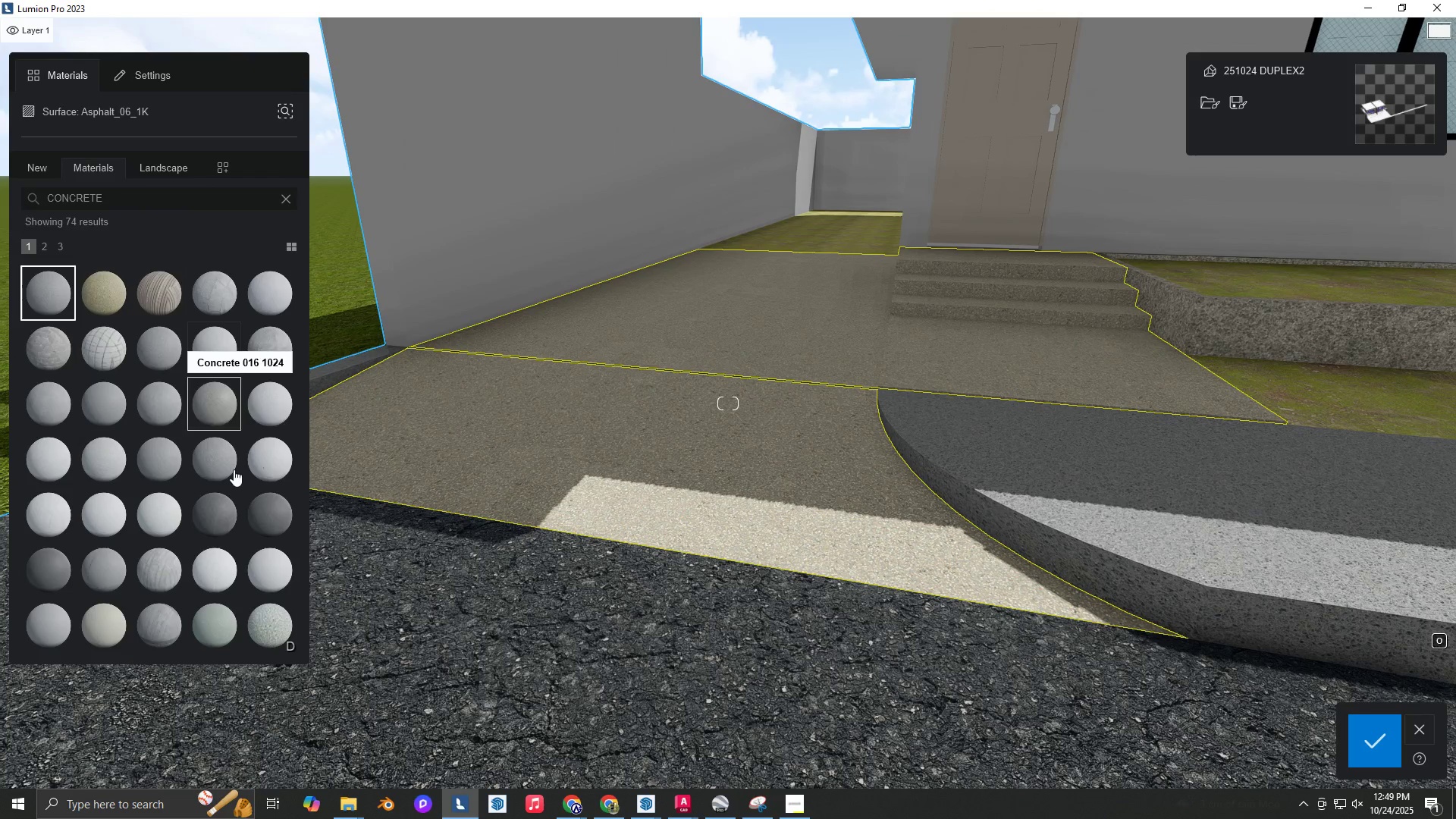 
left_click([280, 350])
 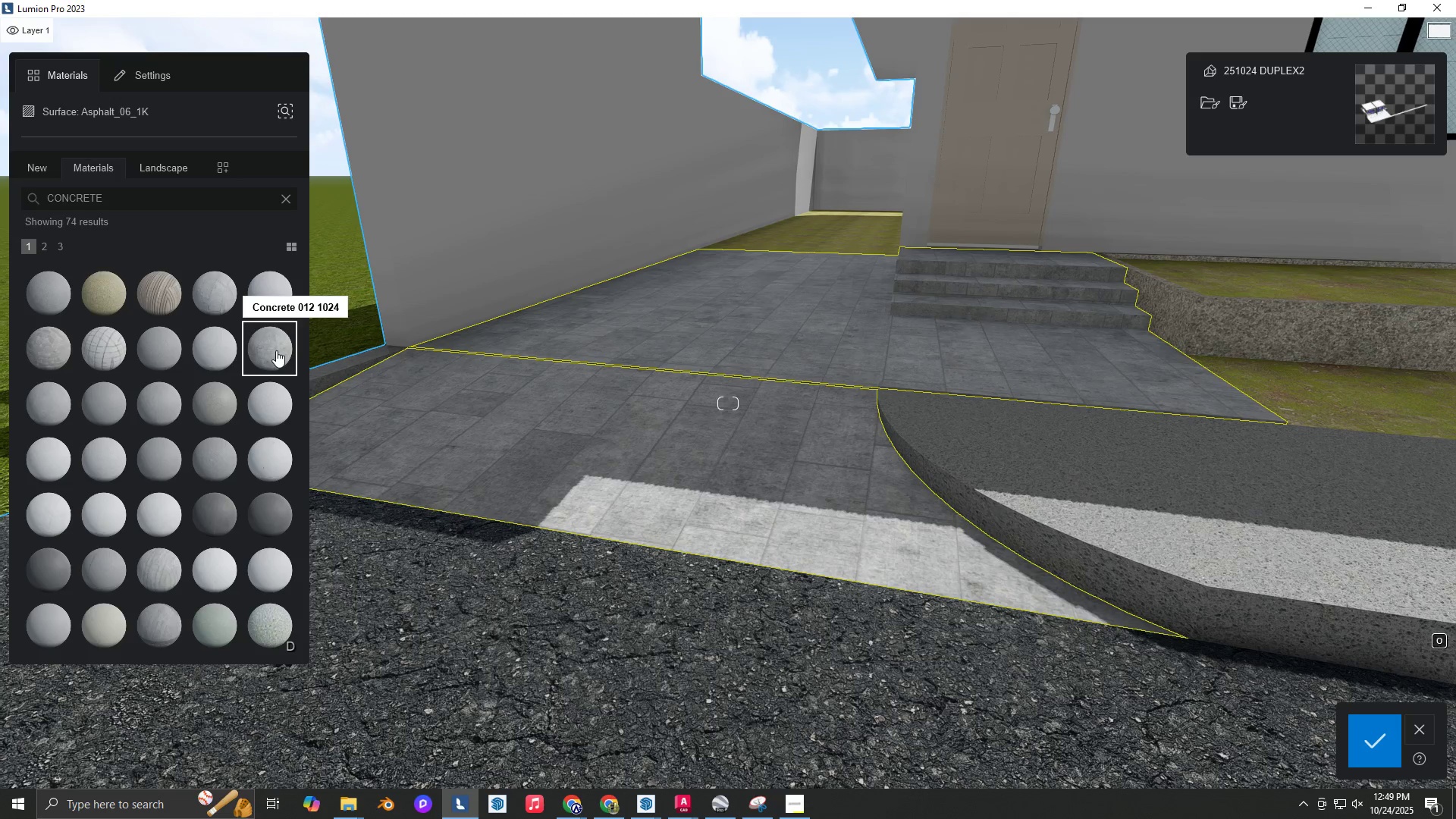 
type(QW)
 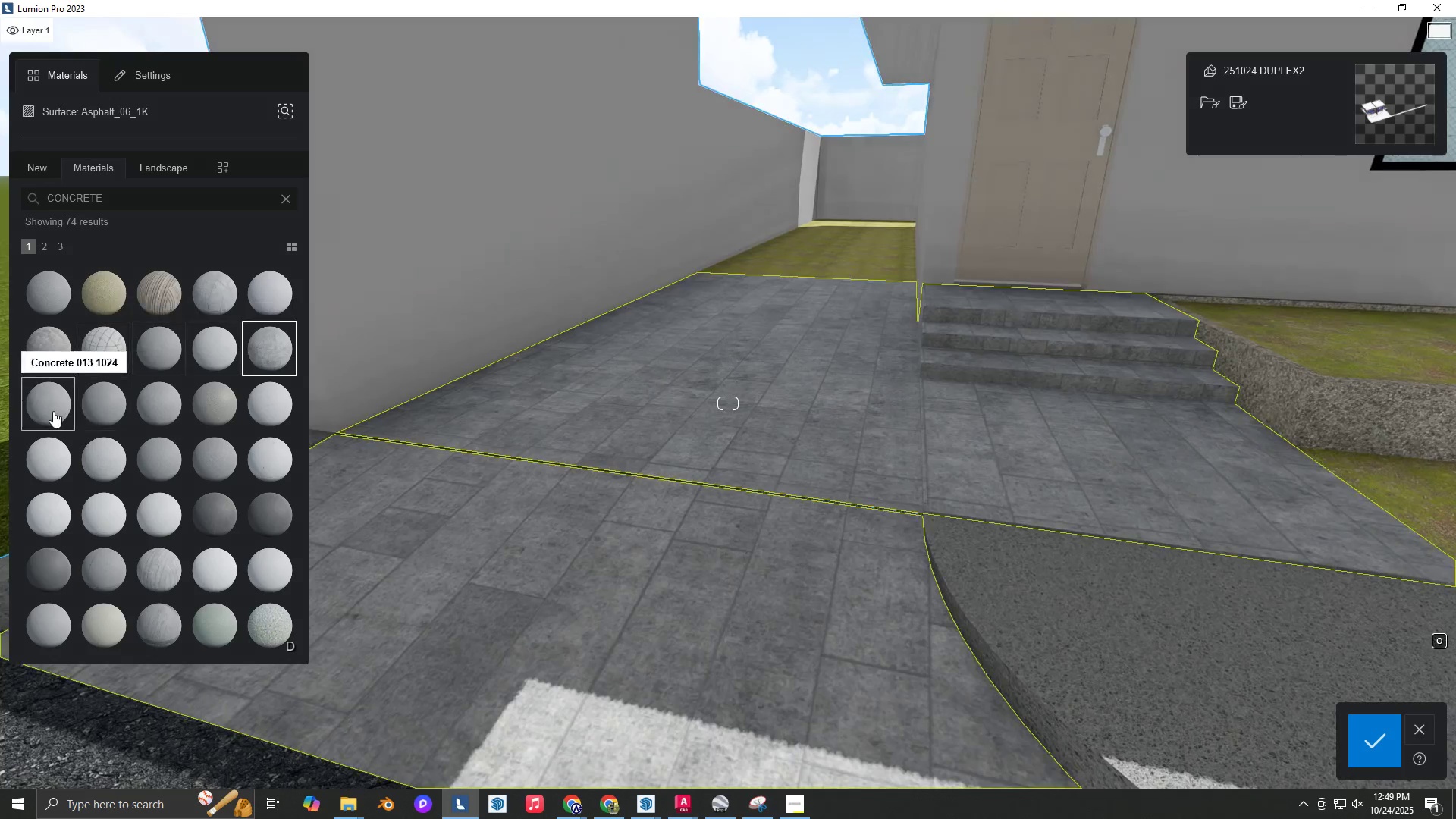 
left_click([53, 411])
 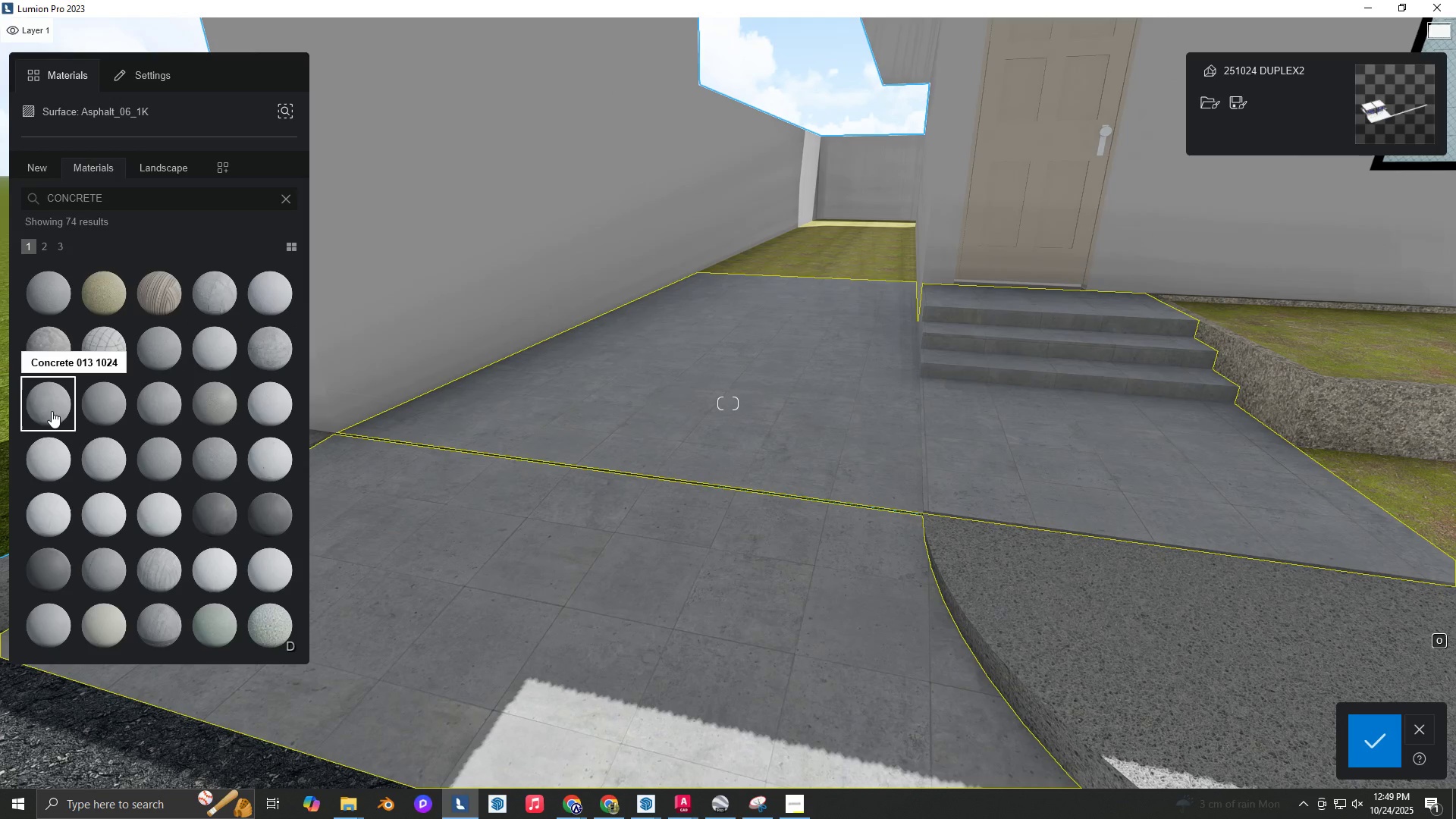 
key(A)
 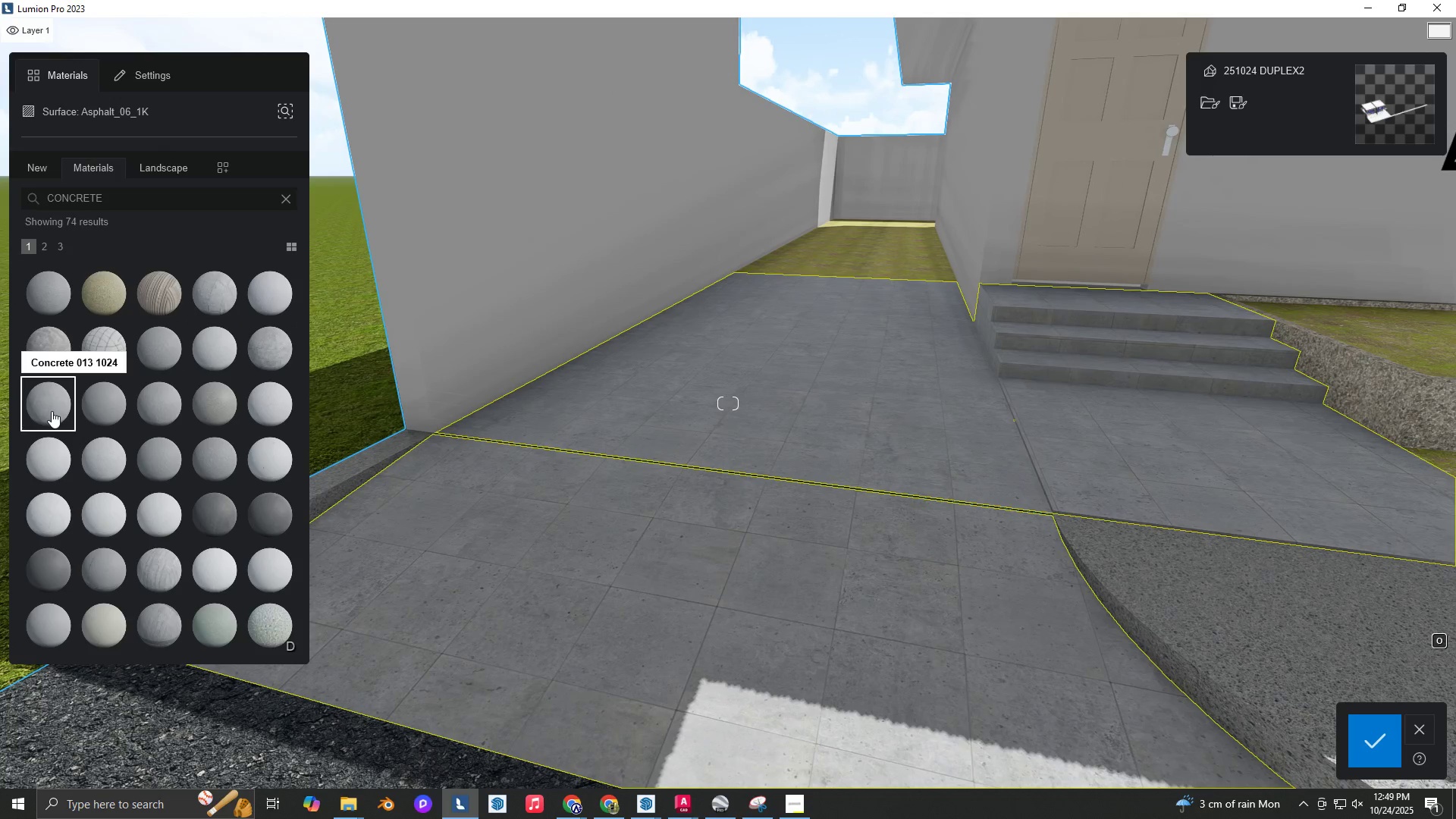 
double_click([52, 411])
 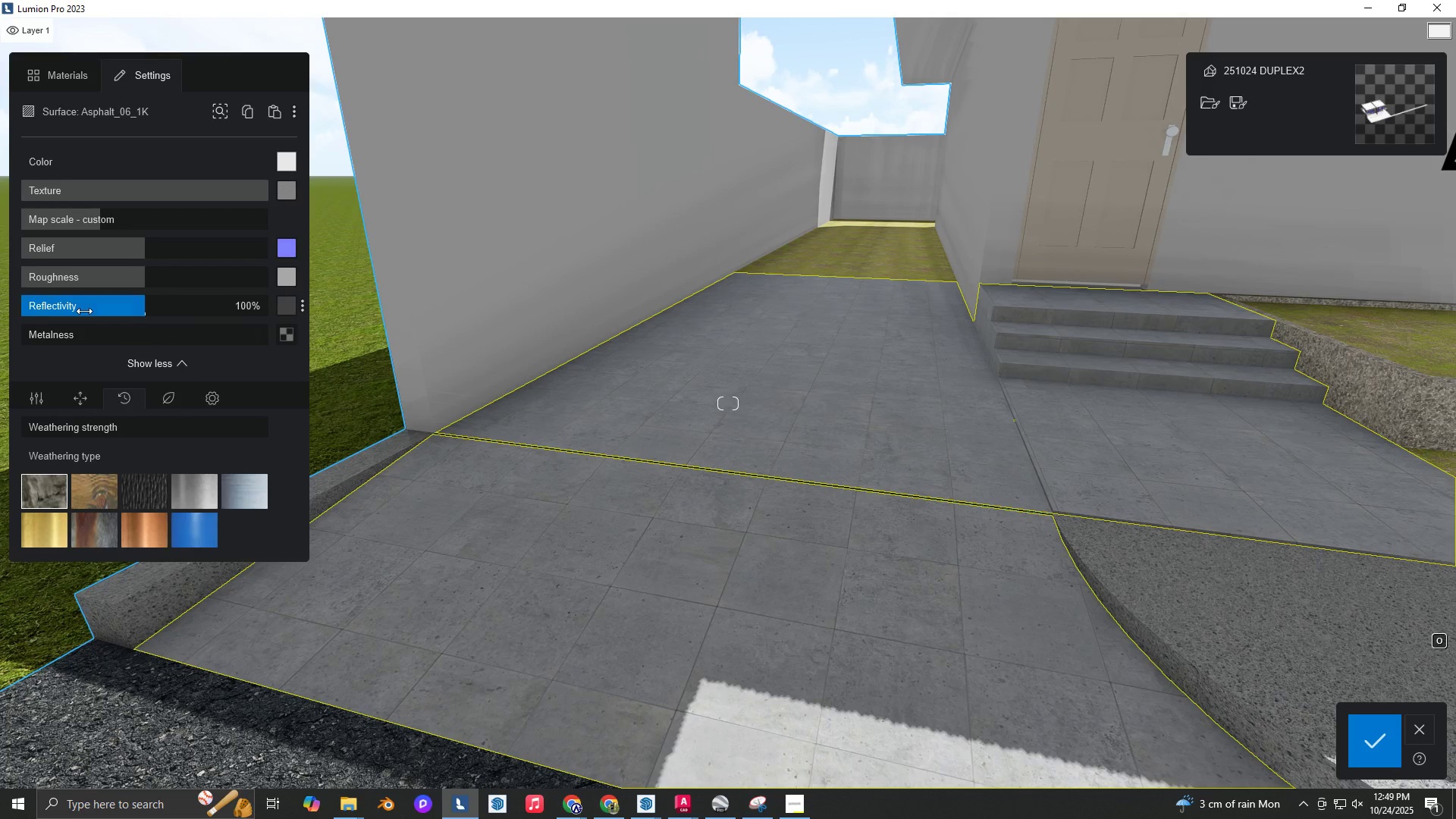 
left_click_drag(start_coordinate=[84, 311], to_coordinate=[83, 315])
 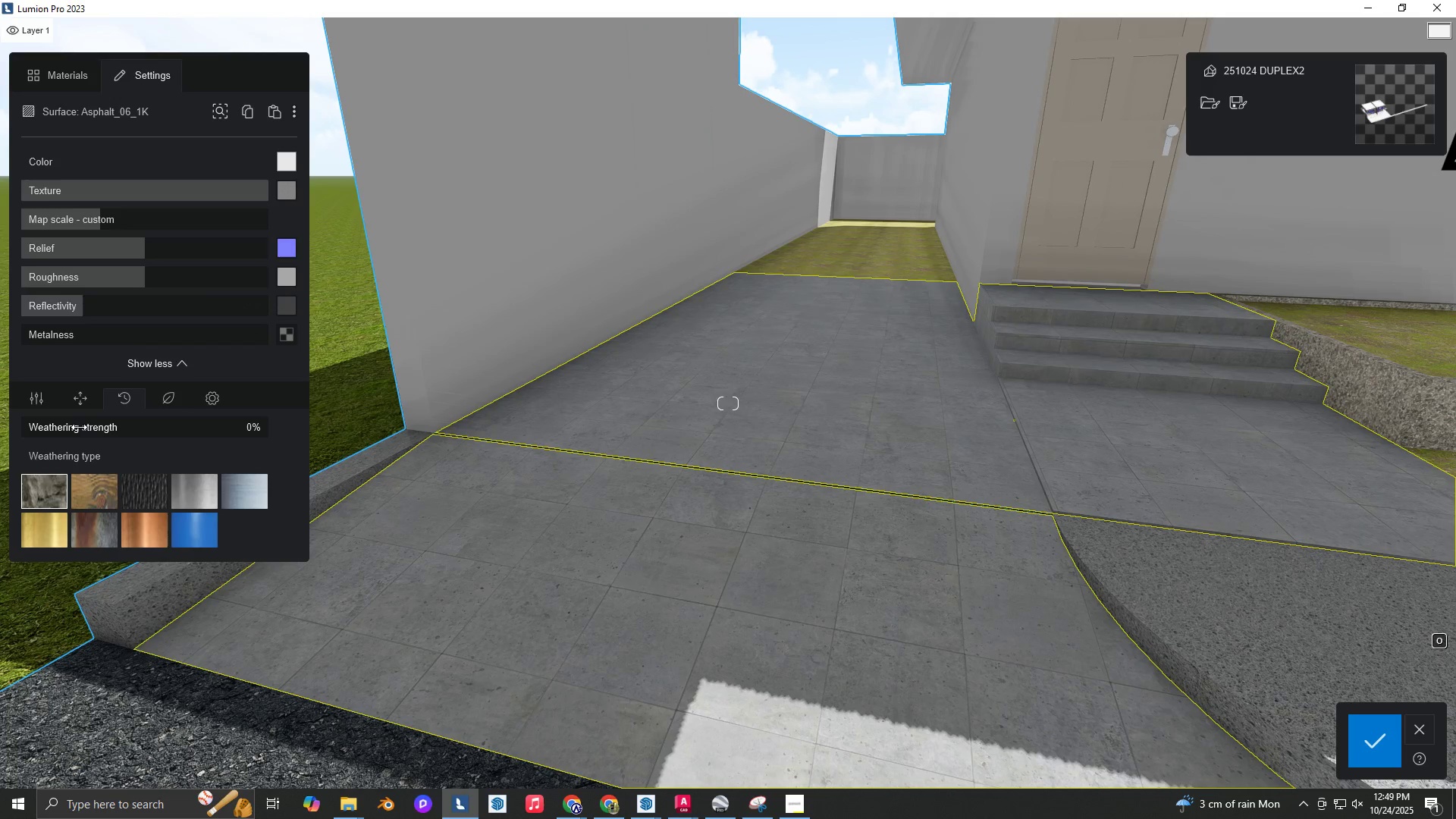 
left_click_drag(start_coordinate=[79, 427], to_coordinate=[93, 428])
 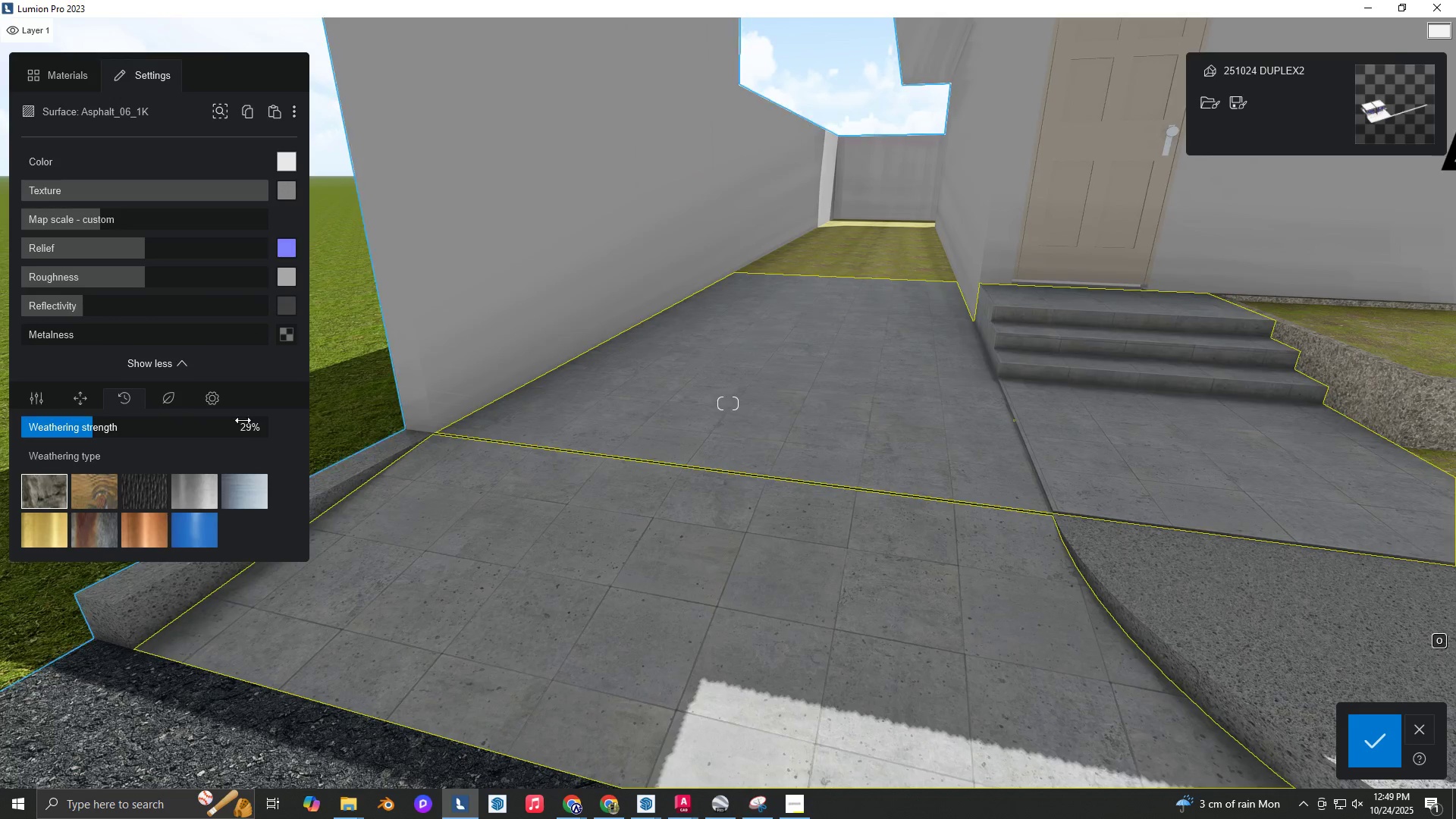 
type(DS)
 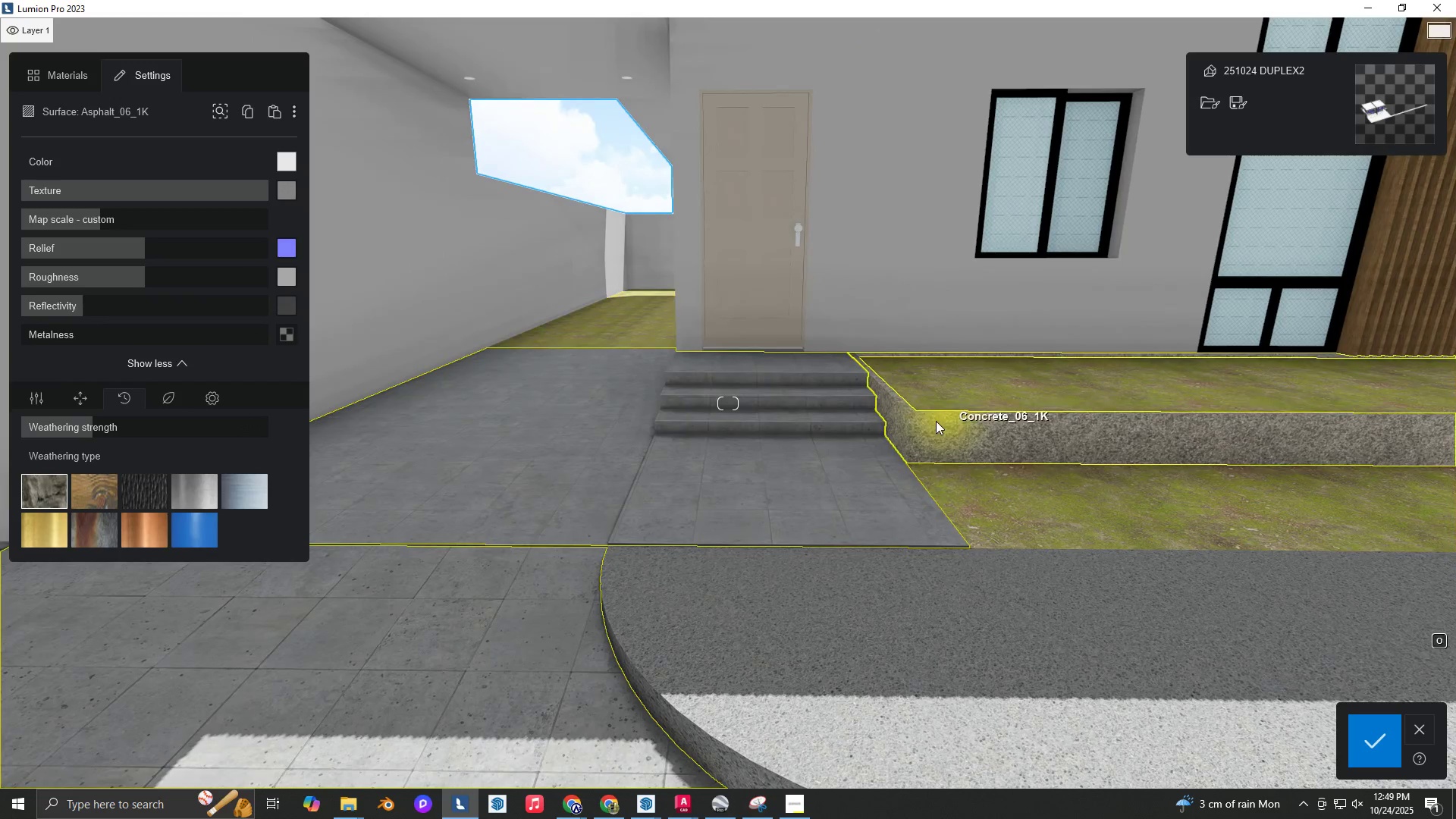 
left_click([933, 427])
 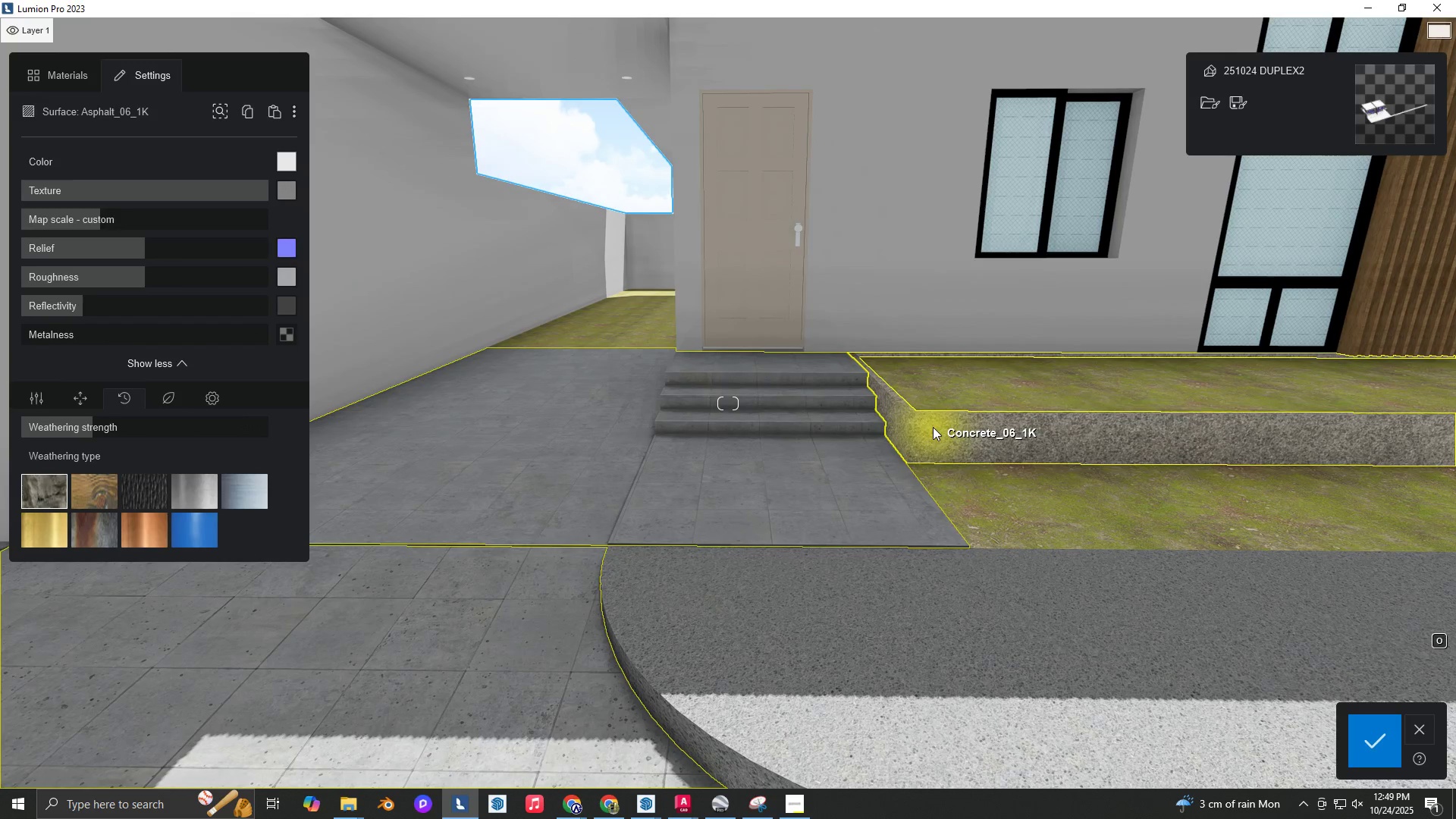 
key(D)
 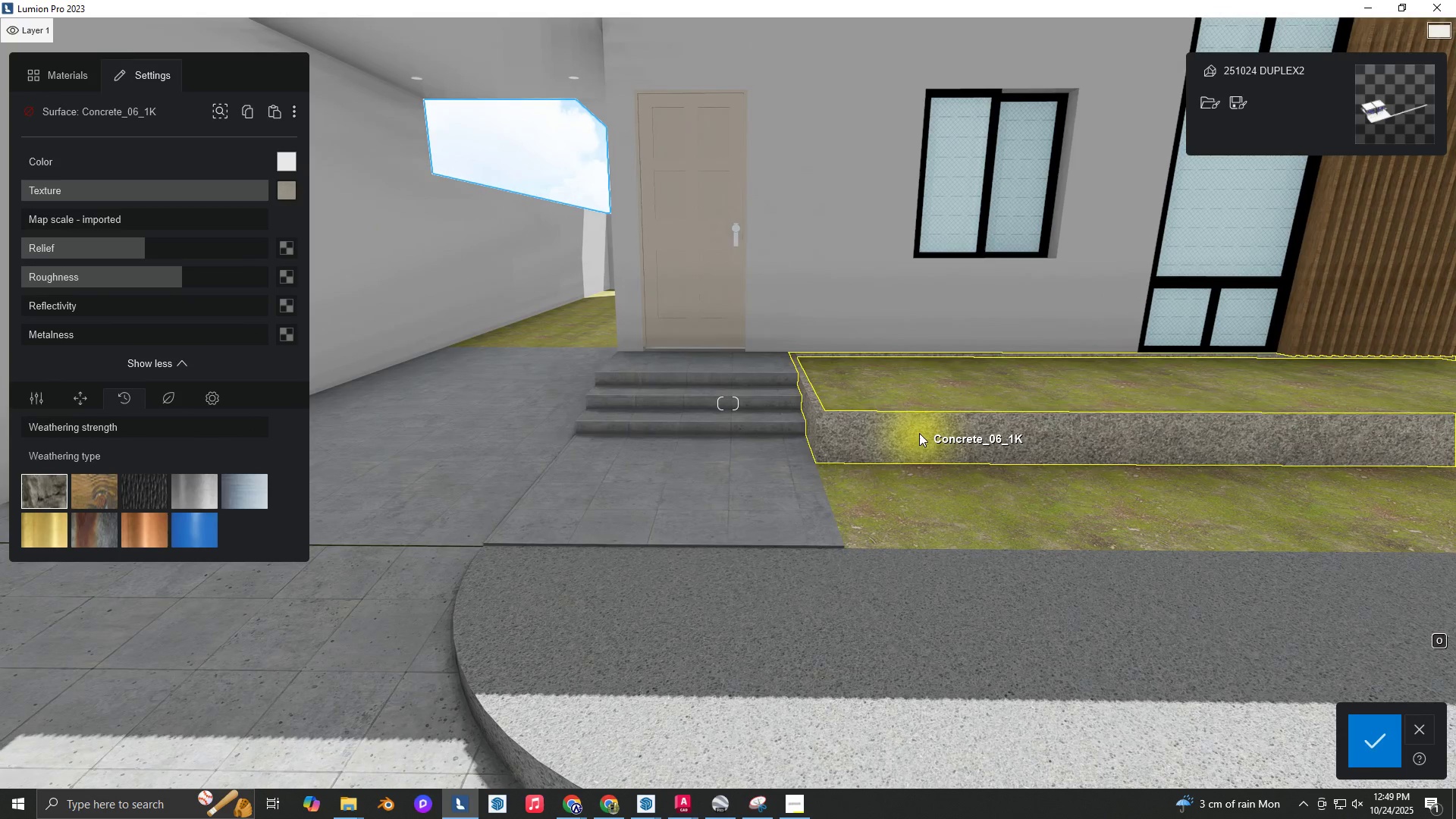 
double_click([919, 433])
 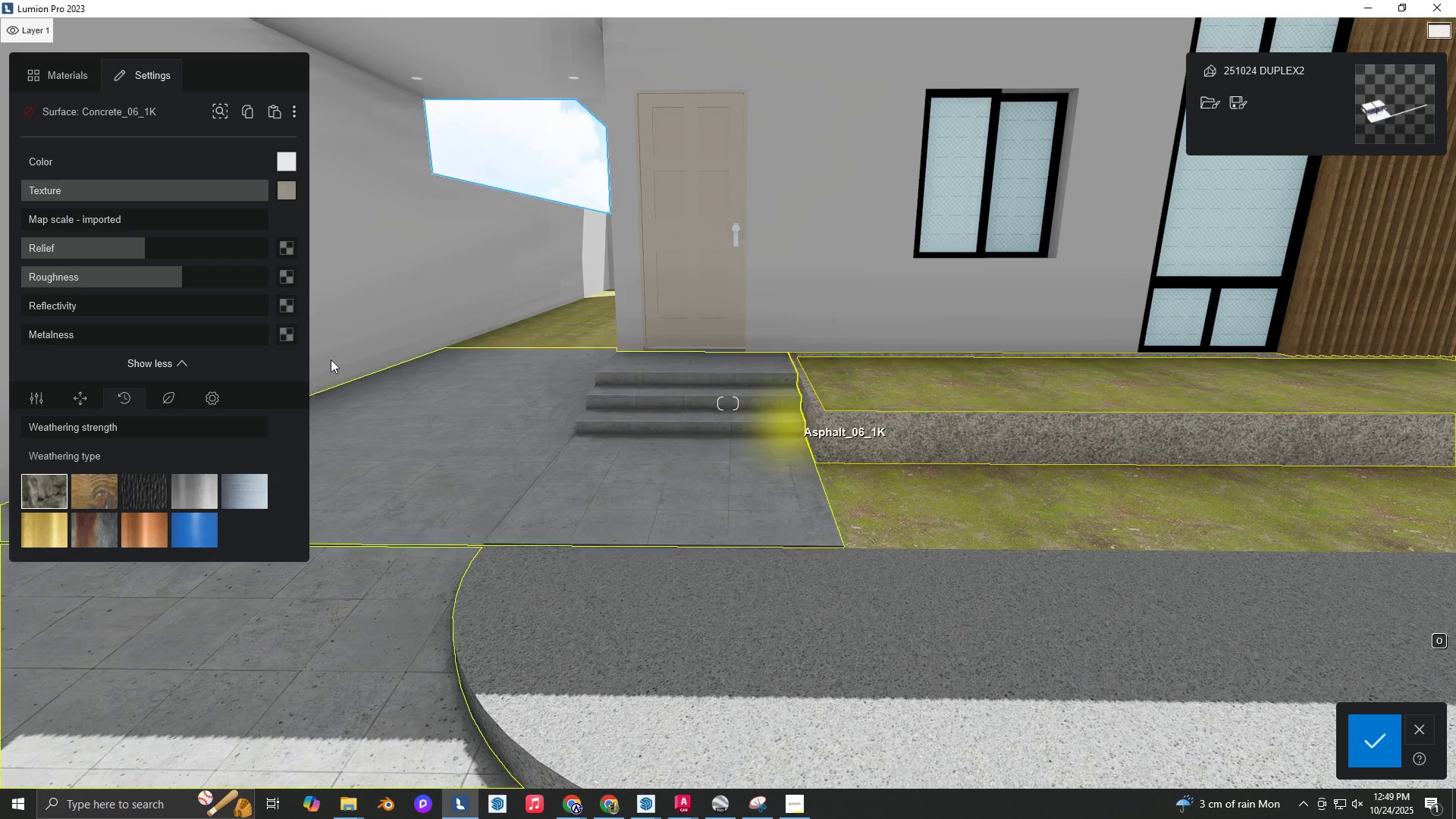 
type(DW)
 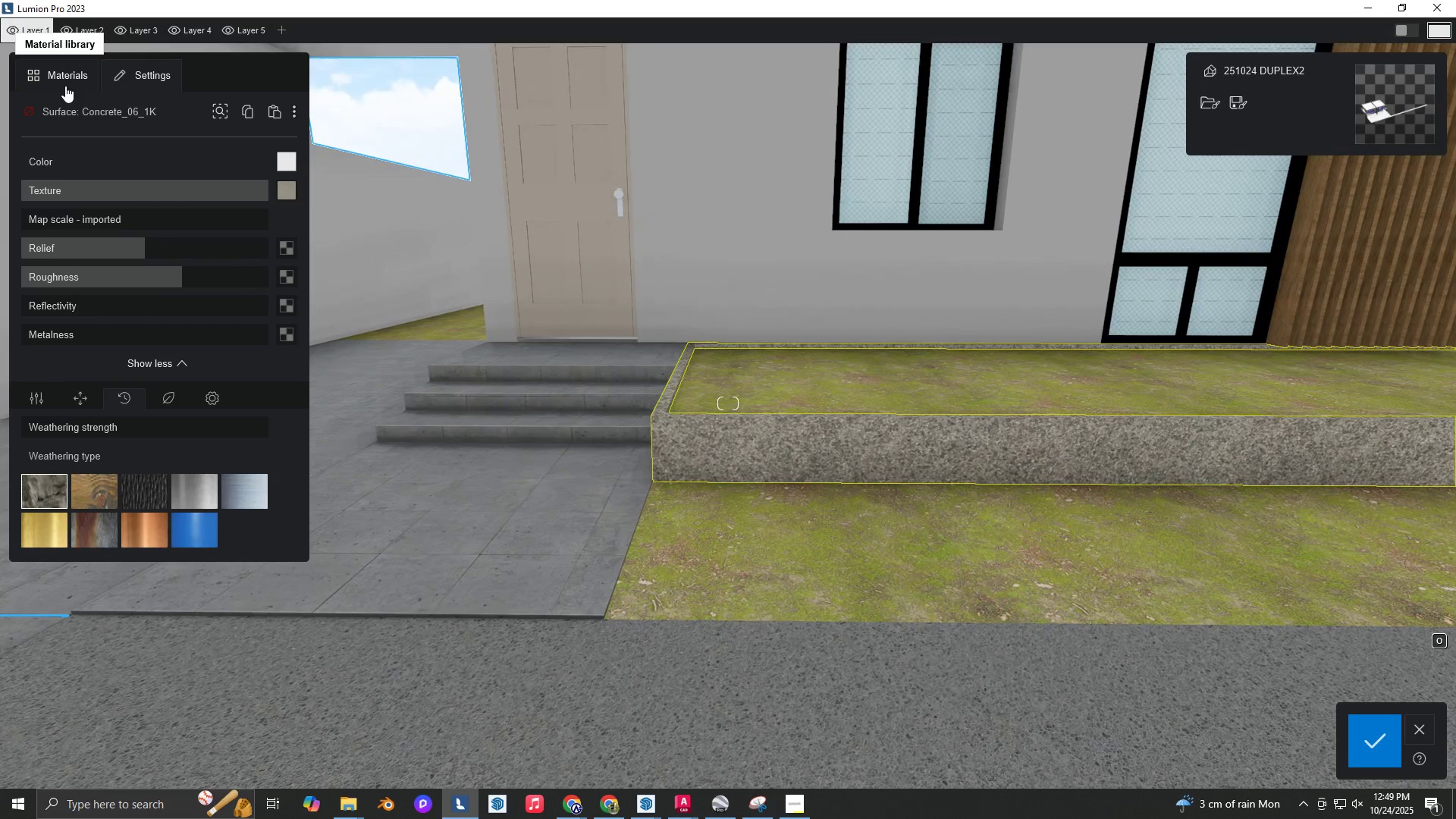 
left_click([65, 83])
 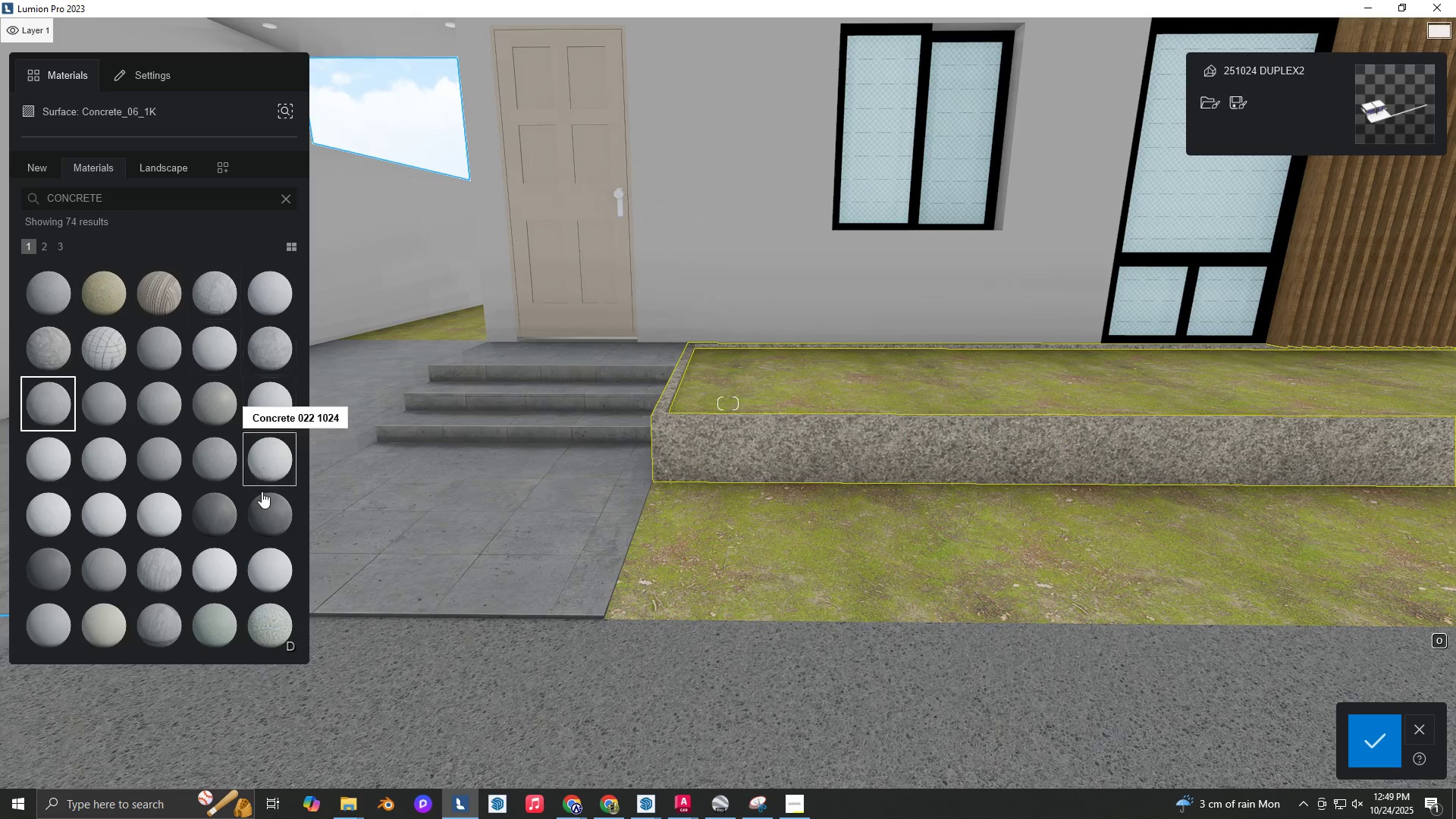 
left_click([262, 503])
 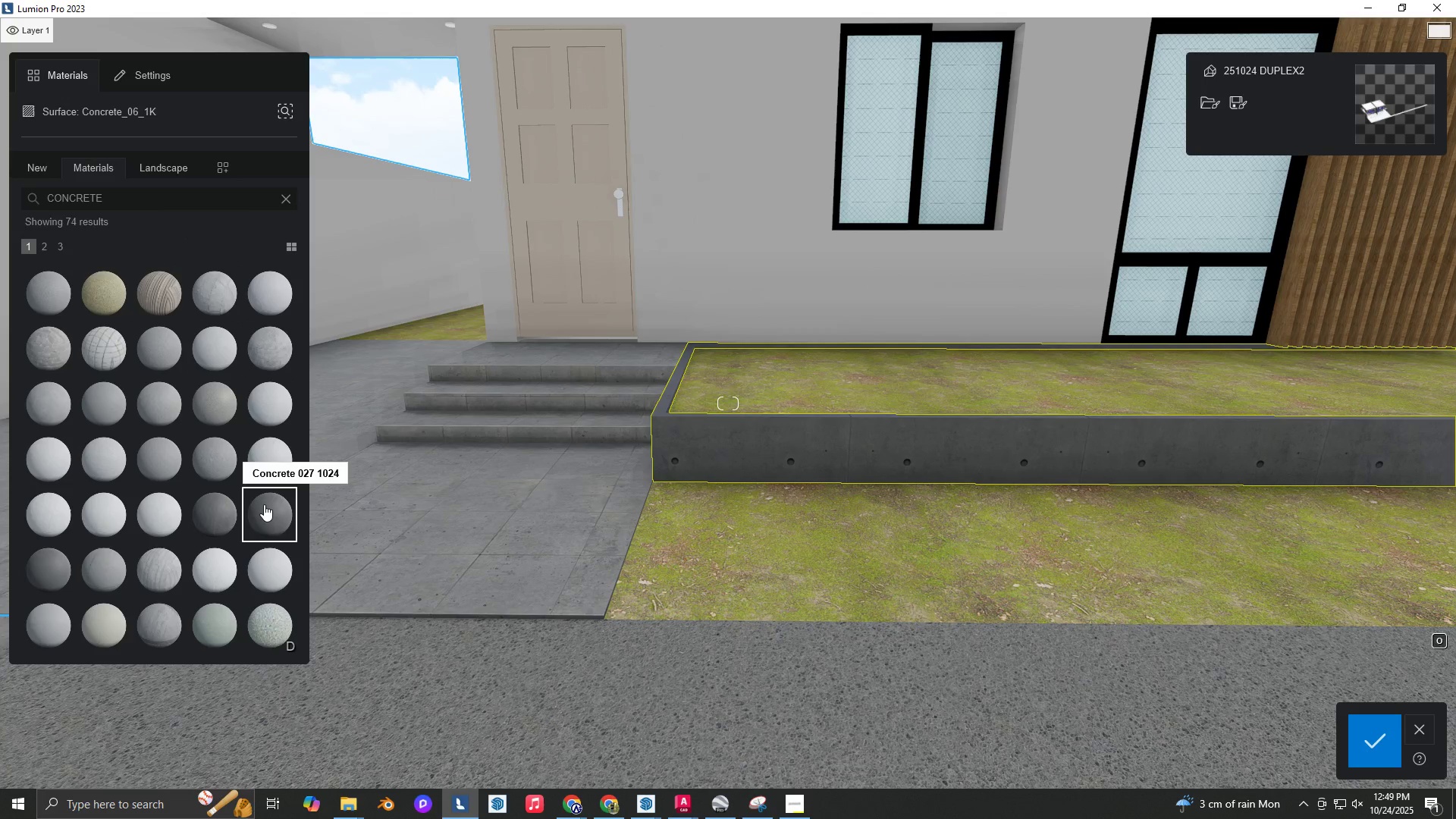 
key(W)
 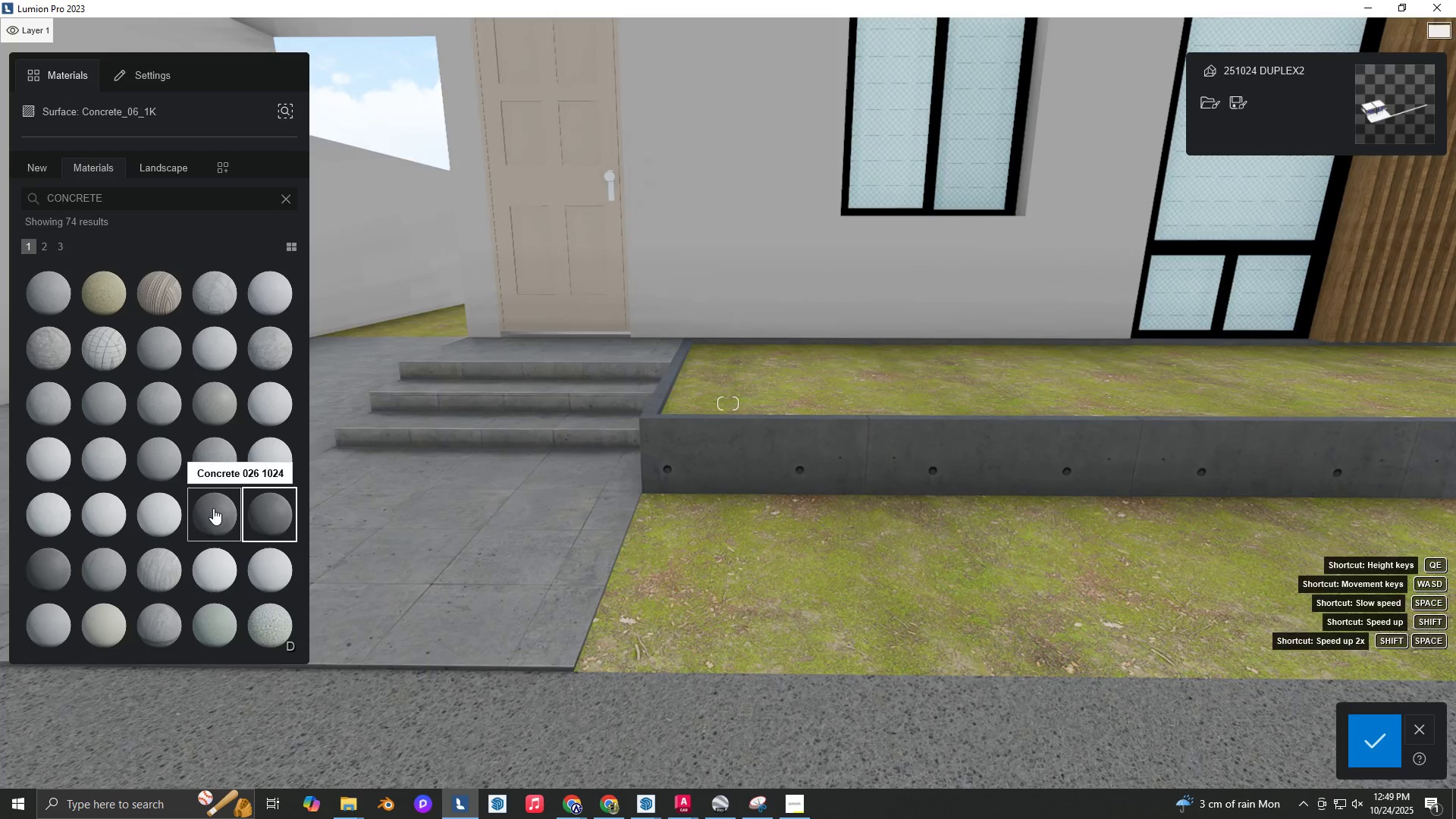 
left_click([213, 508])
 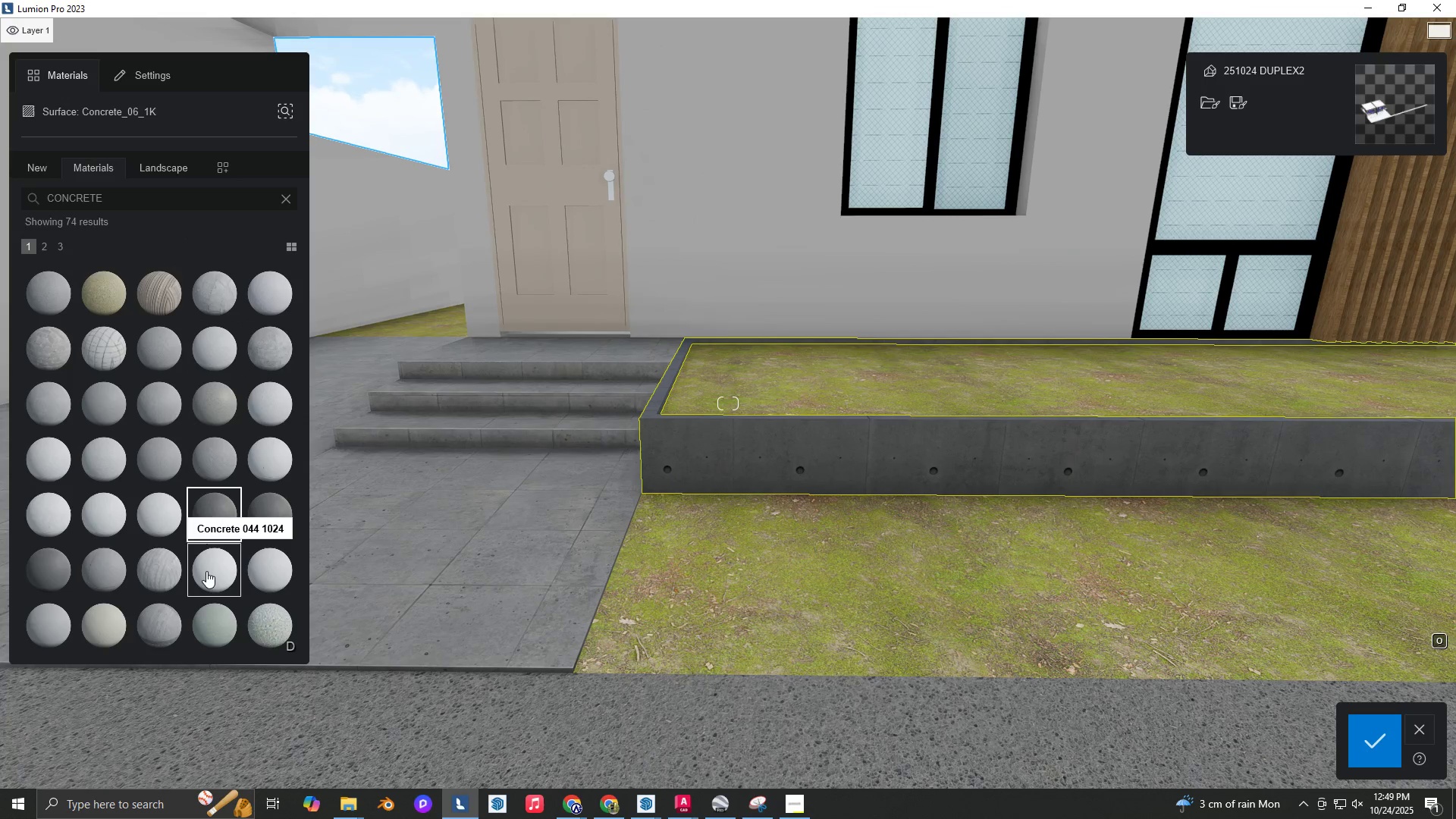 
left_click([206, 571])
 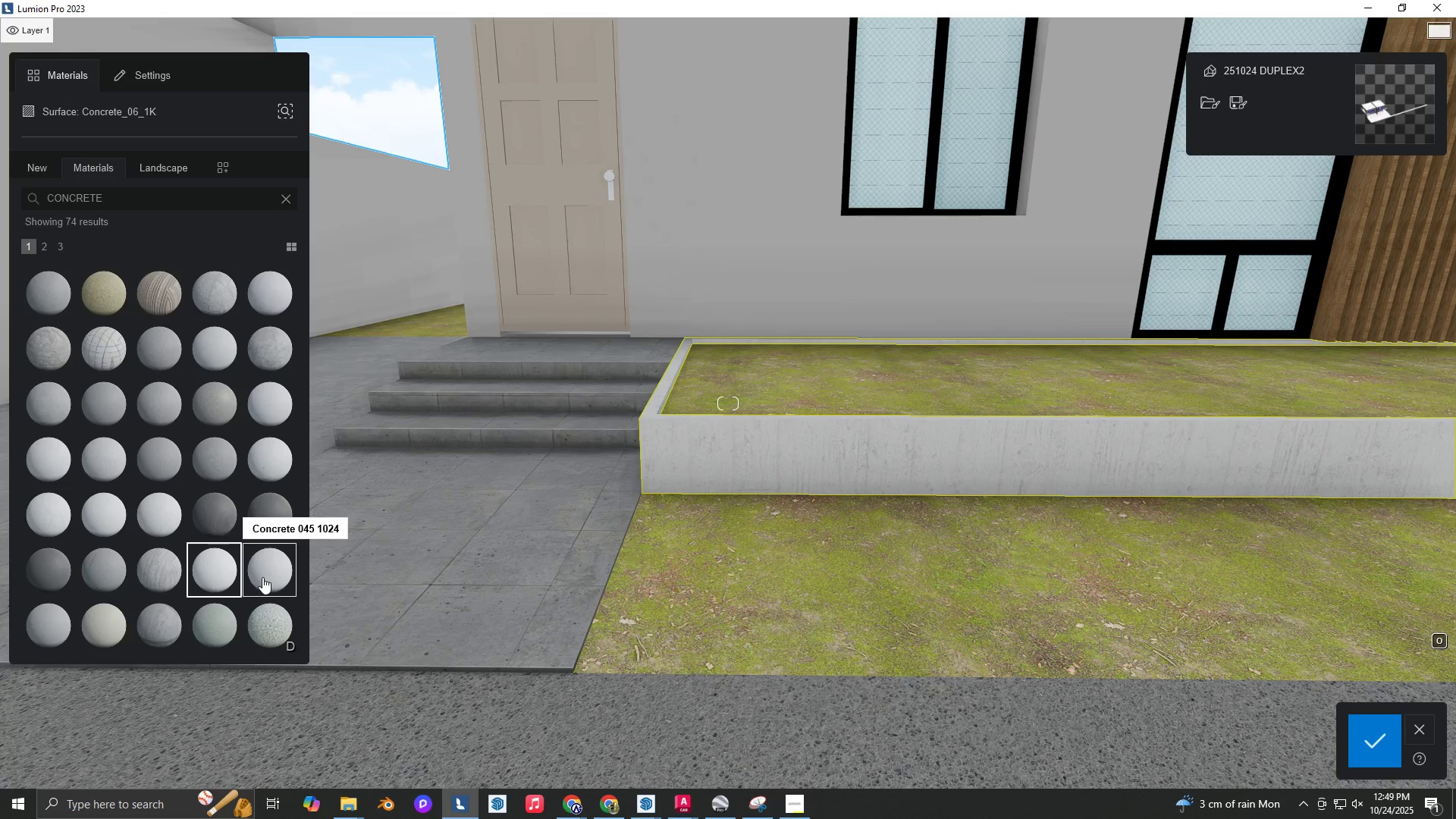 
left_click([260, 577])
 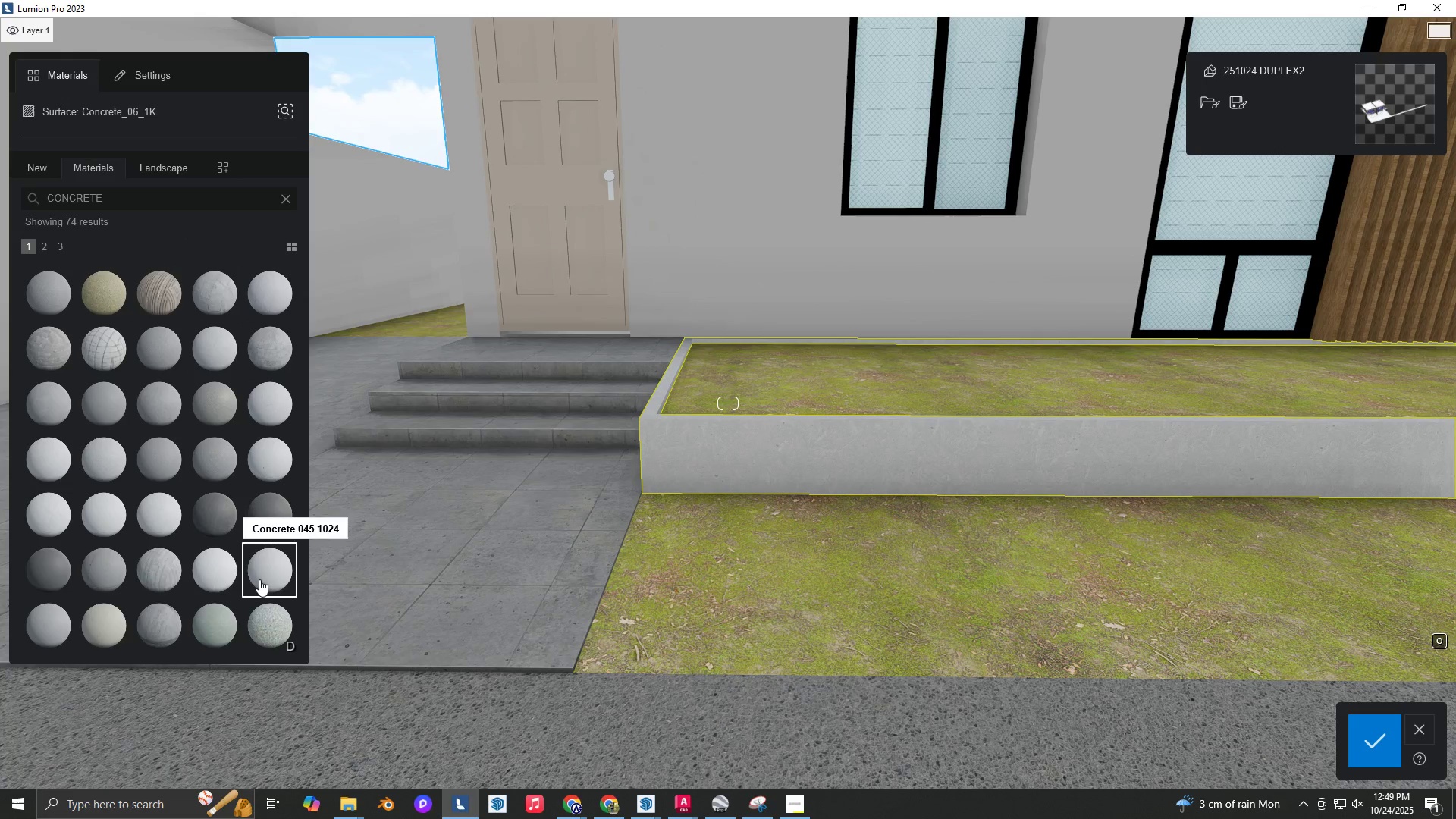 
double_click([259, 579])
 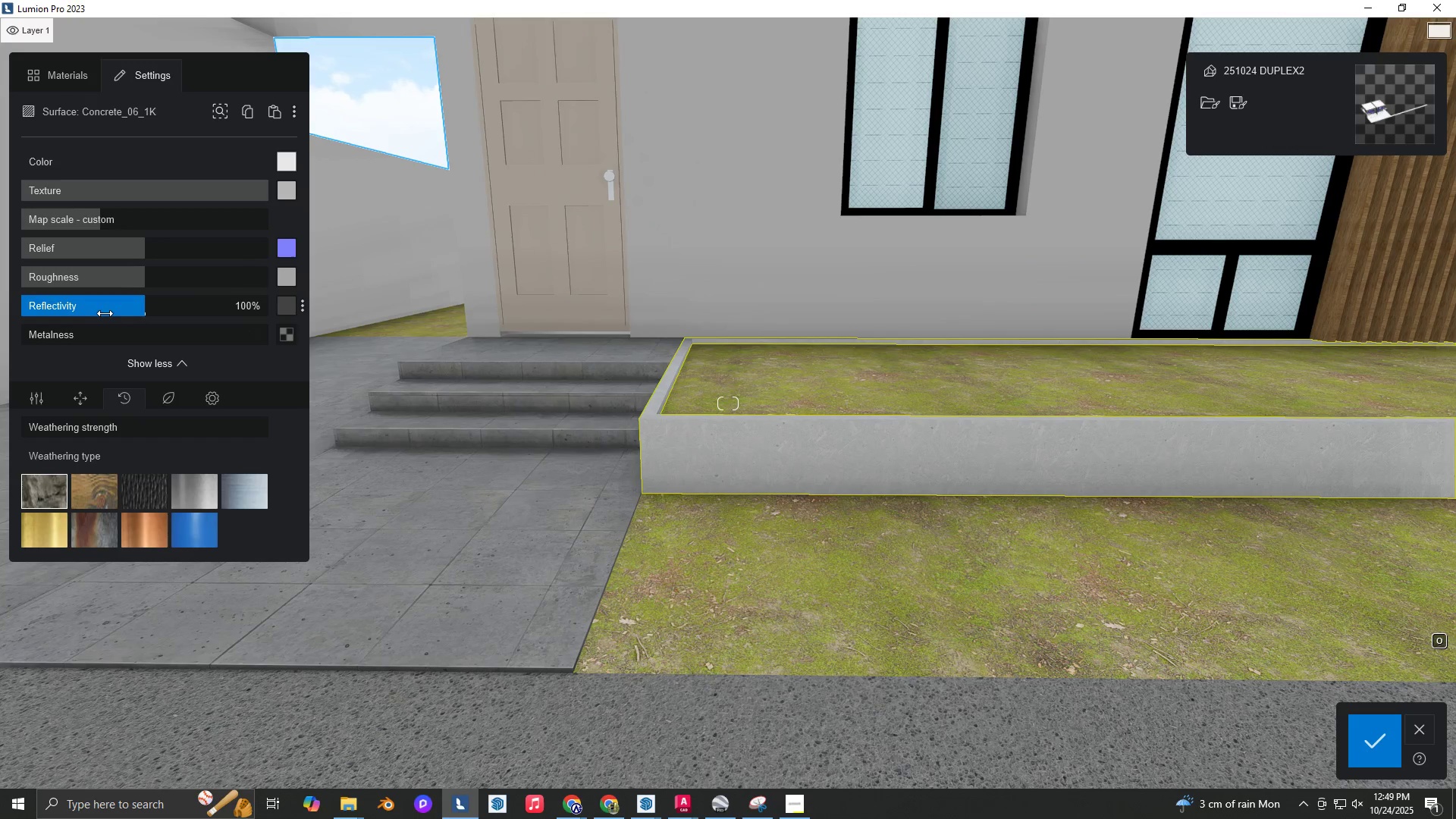 
left_click([118, 312])
 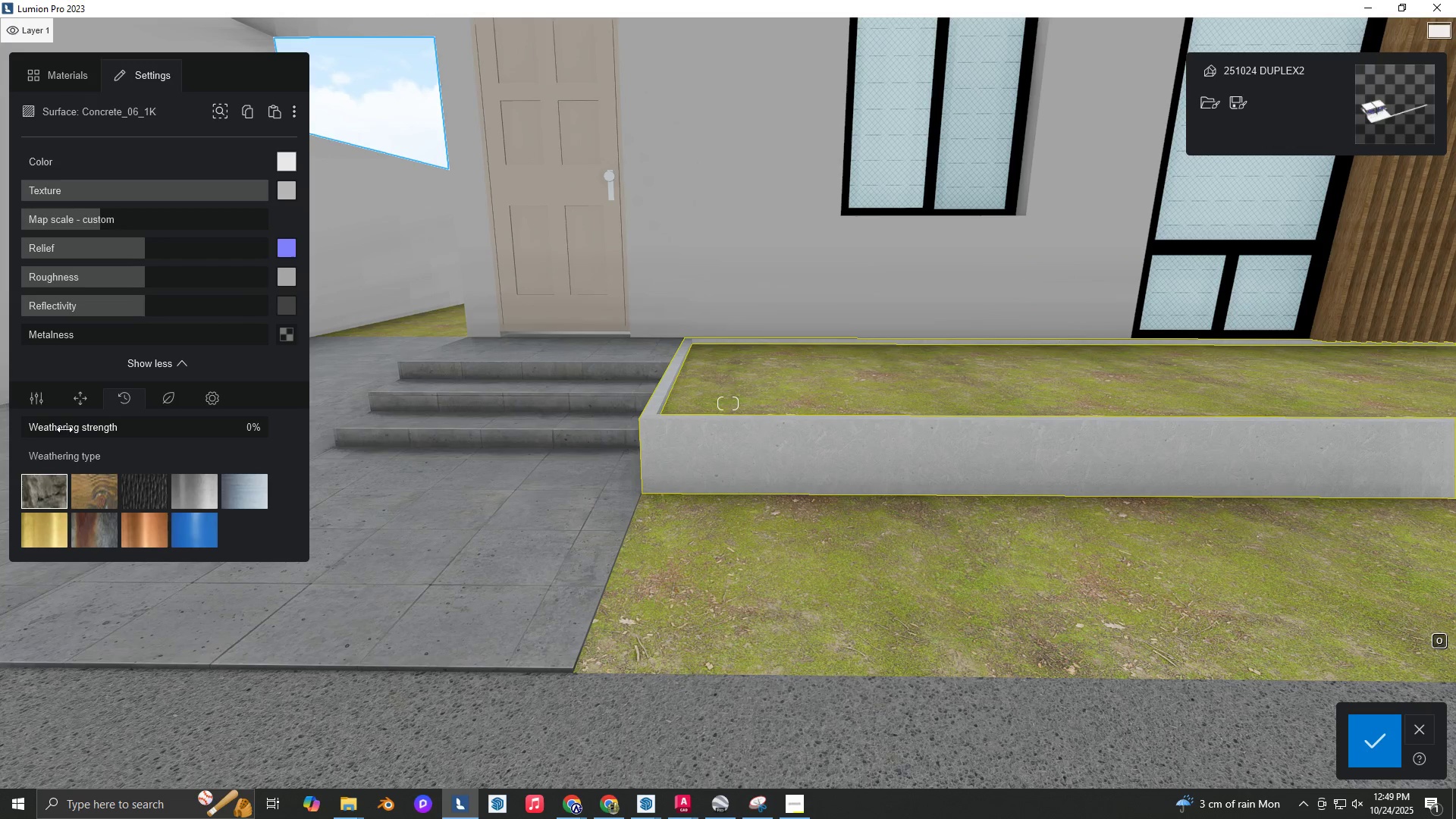 
left_click_drag(start_coordinate=[56, 427], to_coordinate=[75, 429])
 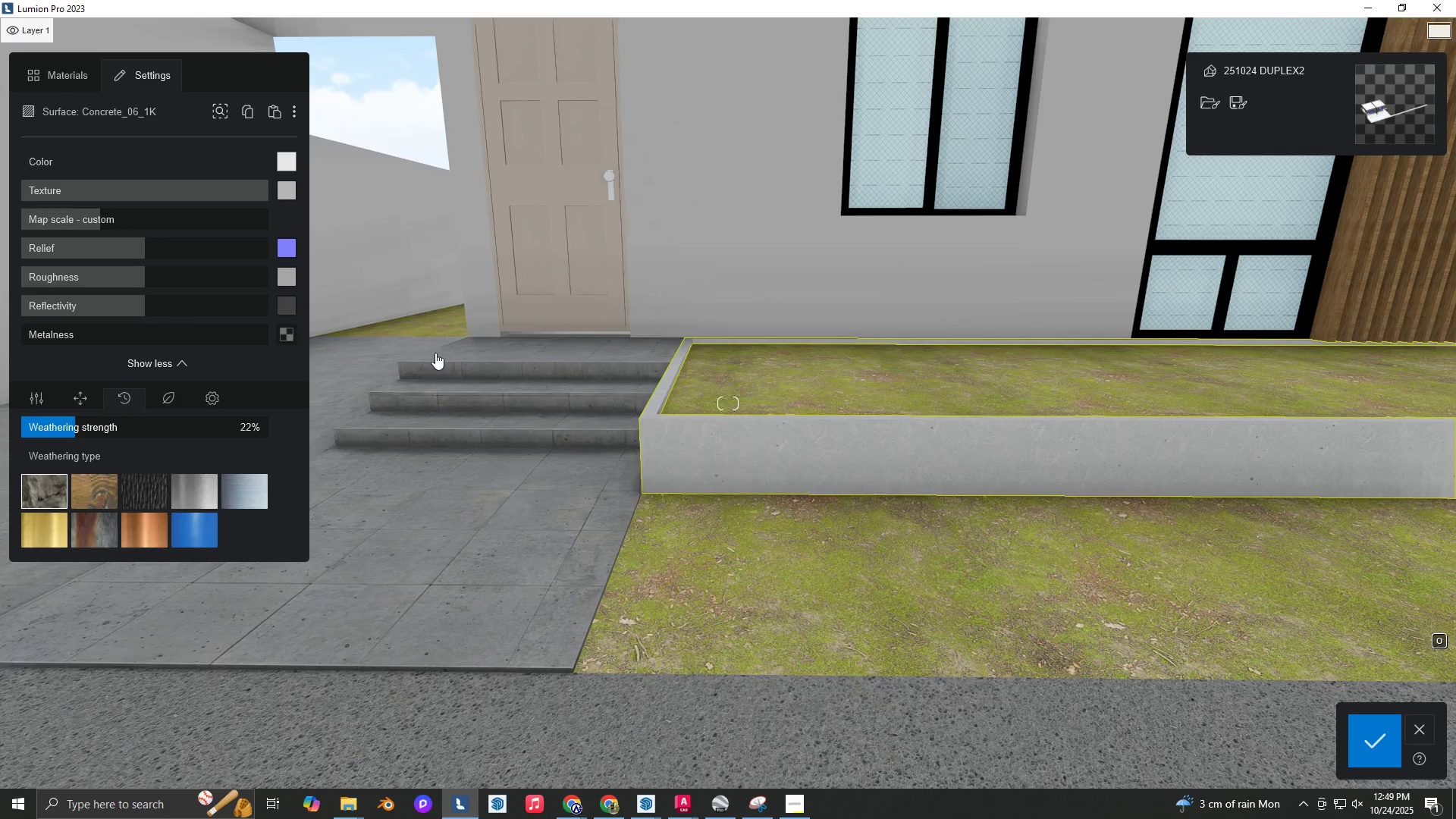 
key(D)
 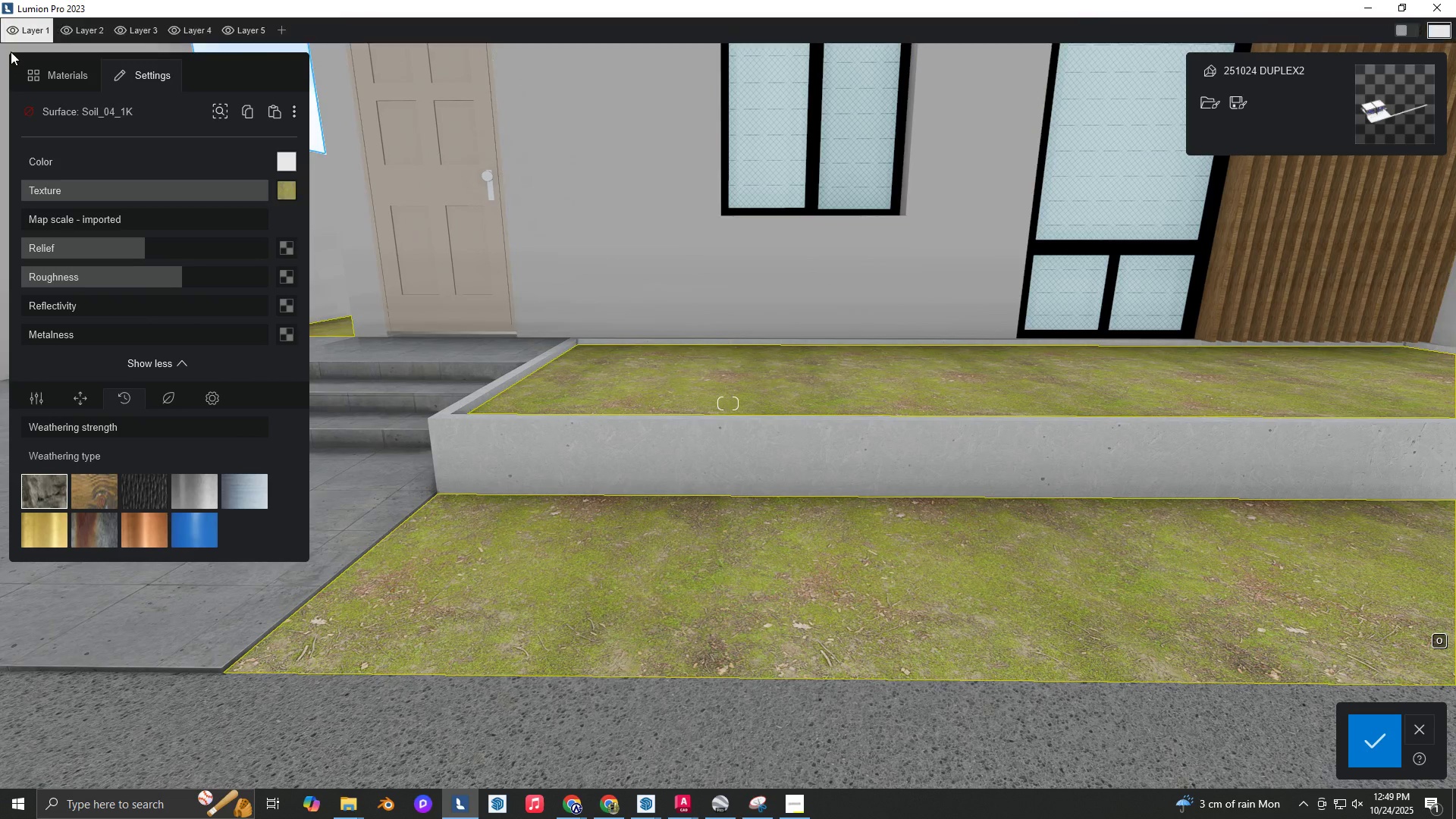 
left_click([46, 71])
 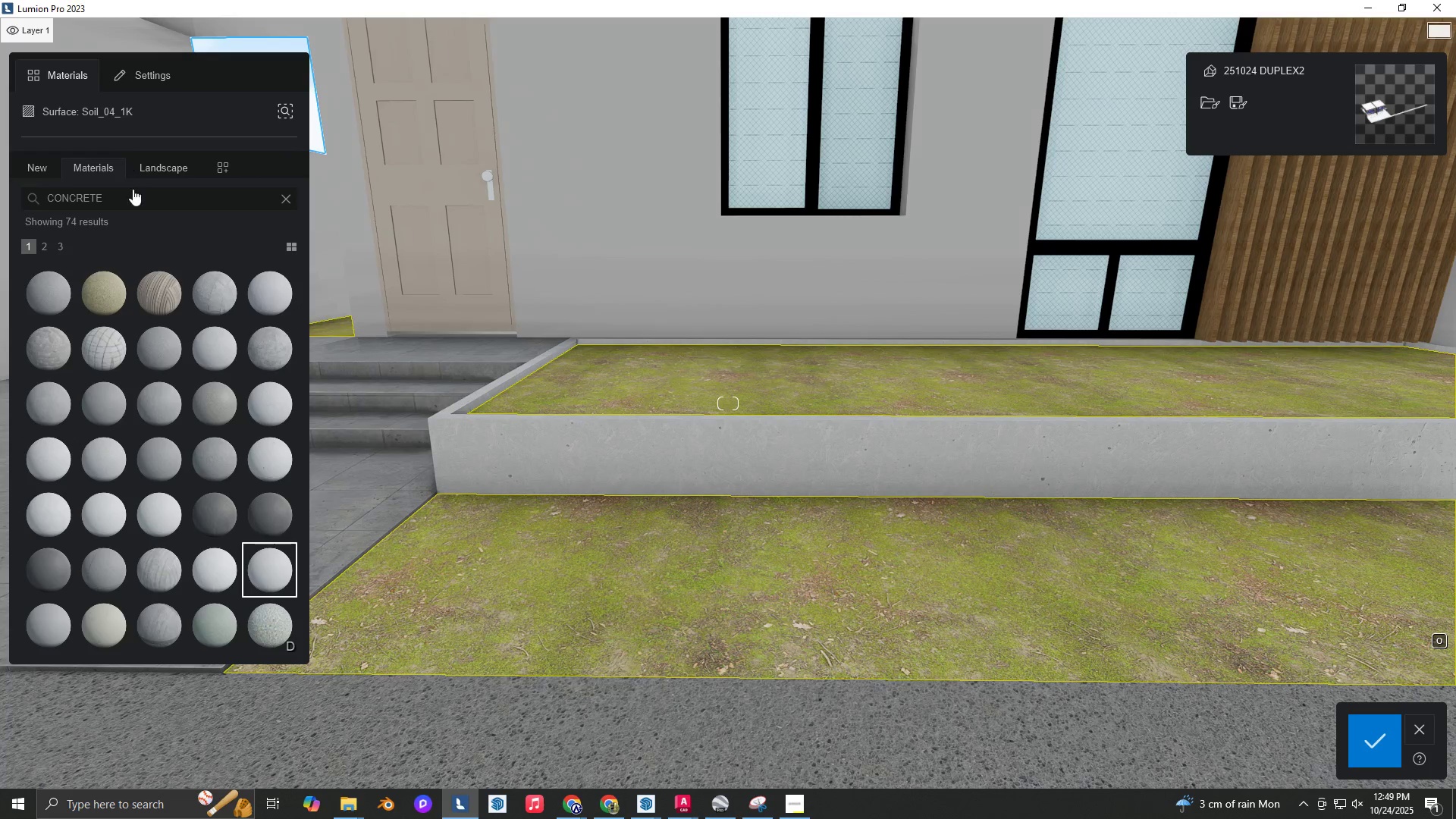 
key(W)
 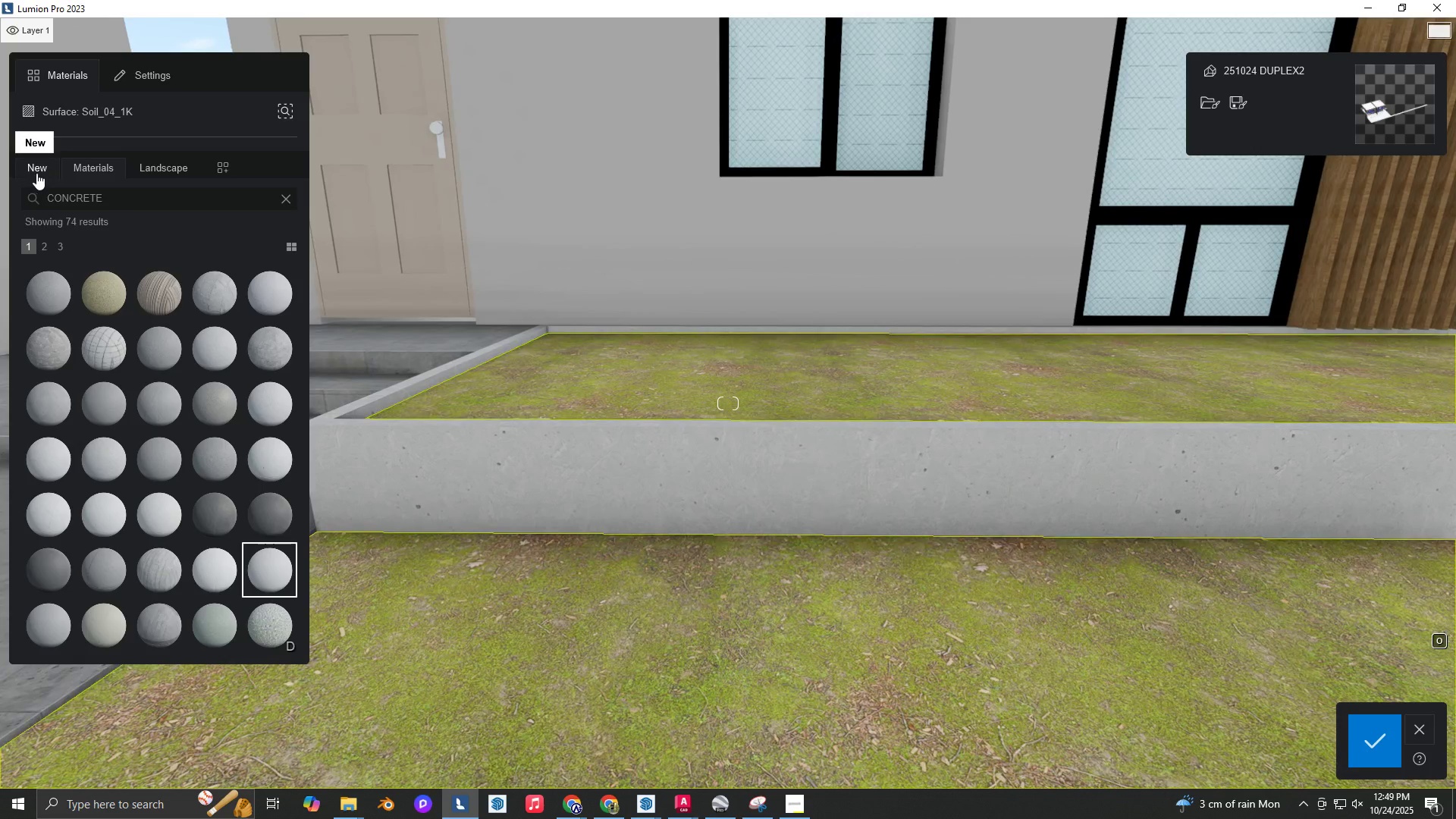 
left_click([36, 173])
 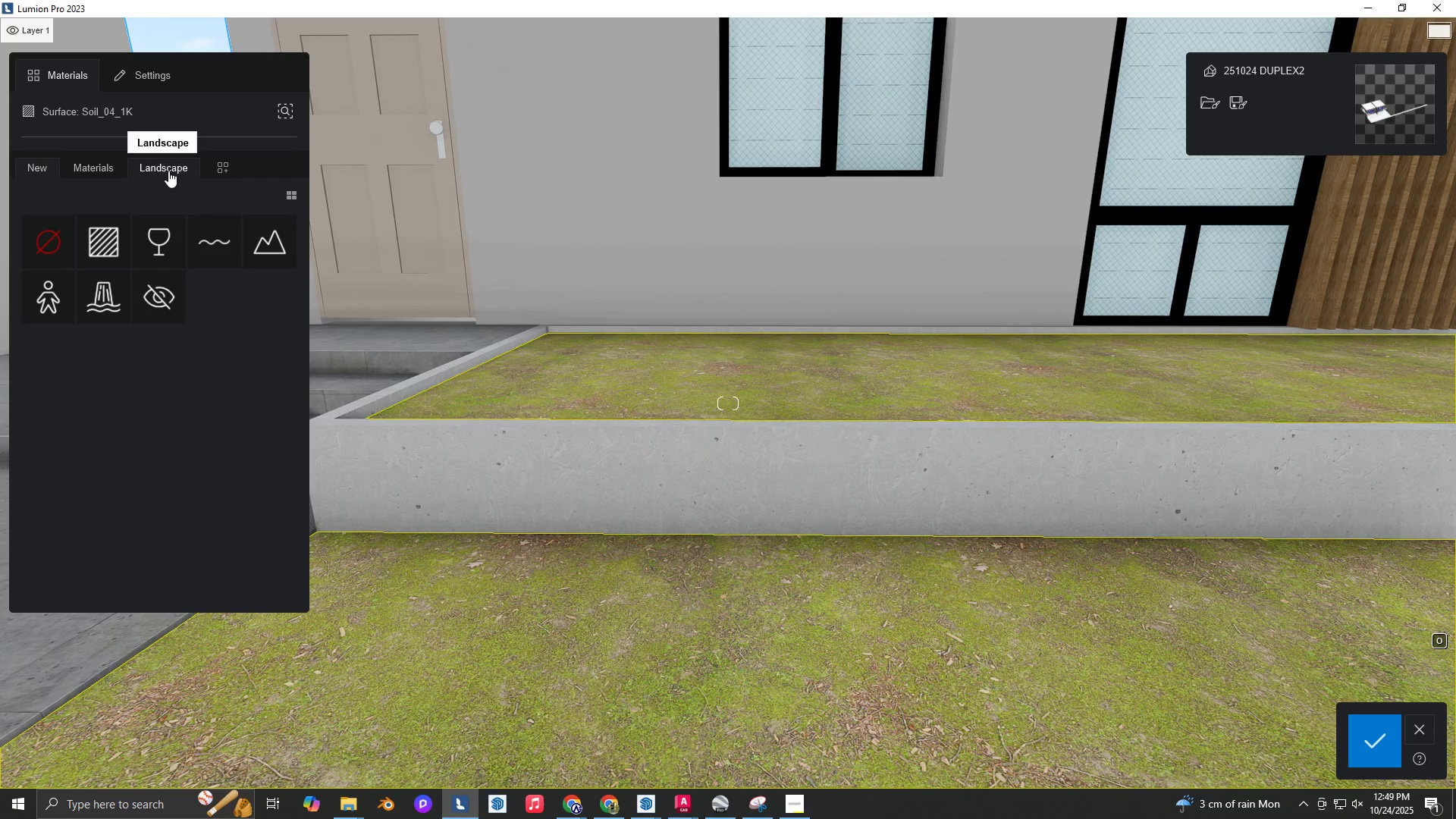 
left_click([168, 171])
 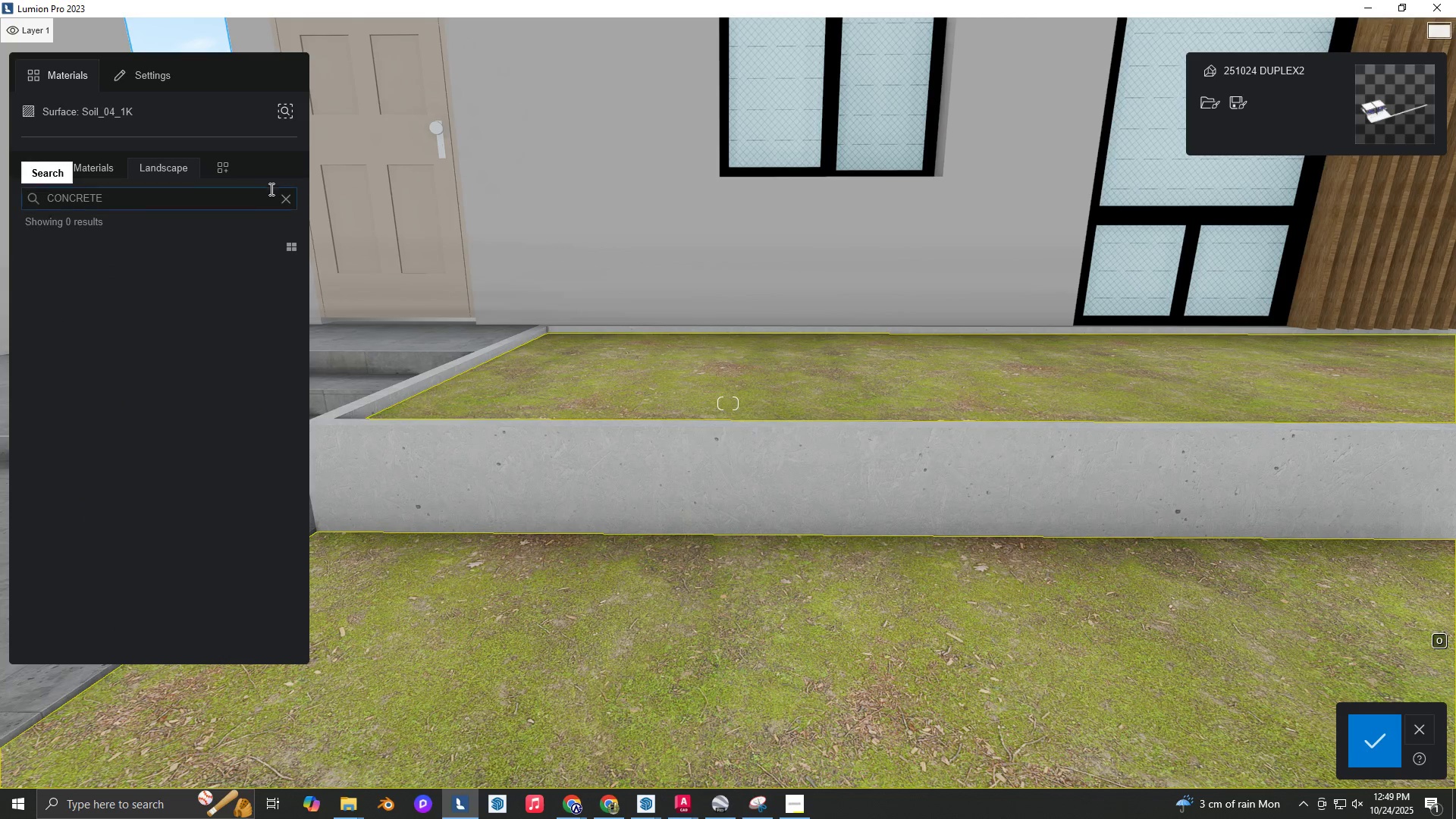 
left_click([286, 206])
 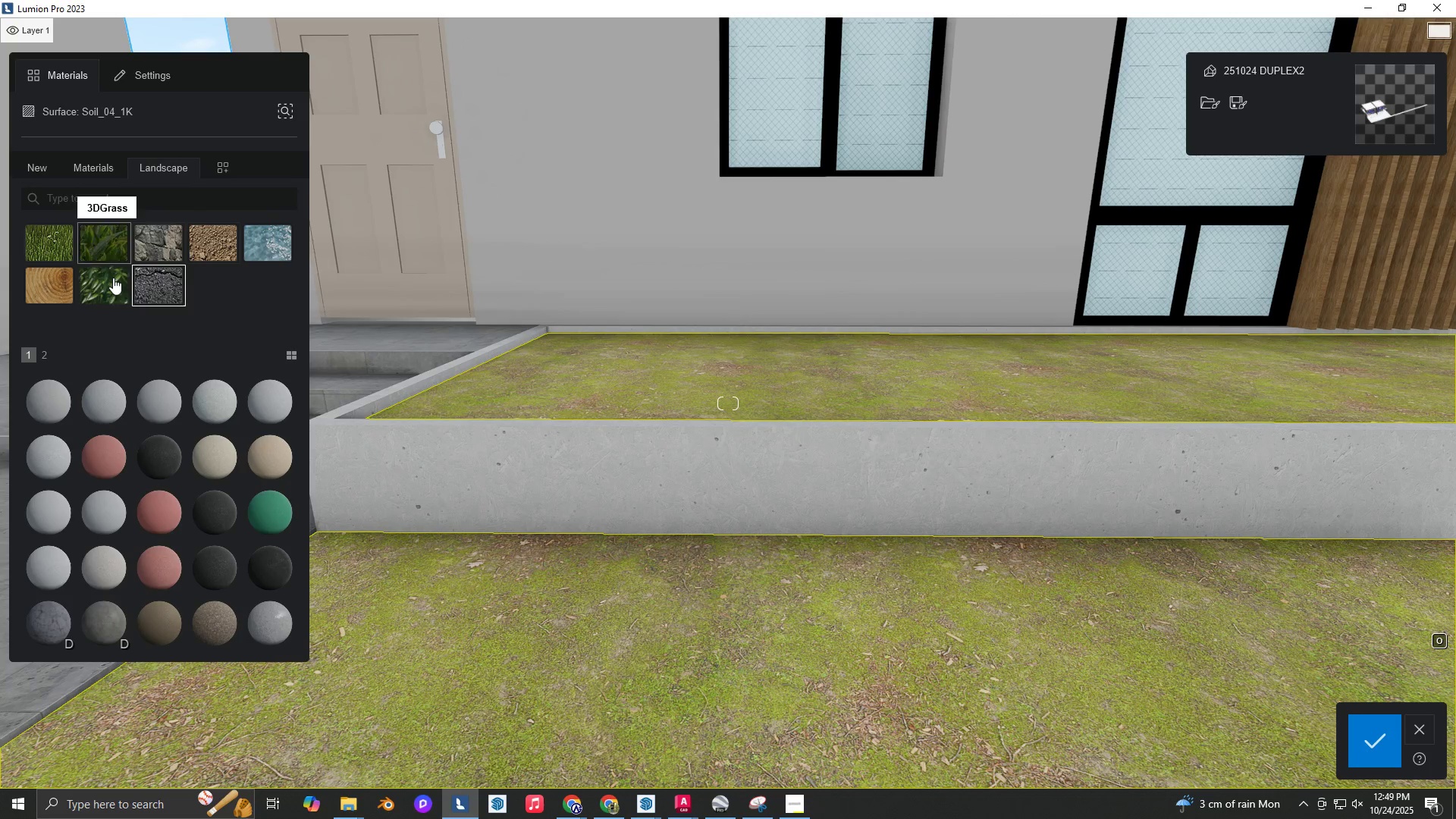 
left_click([112, 287])
 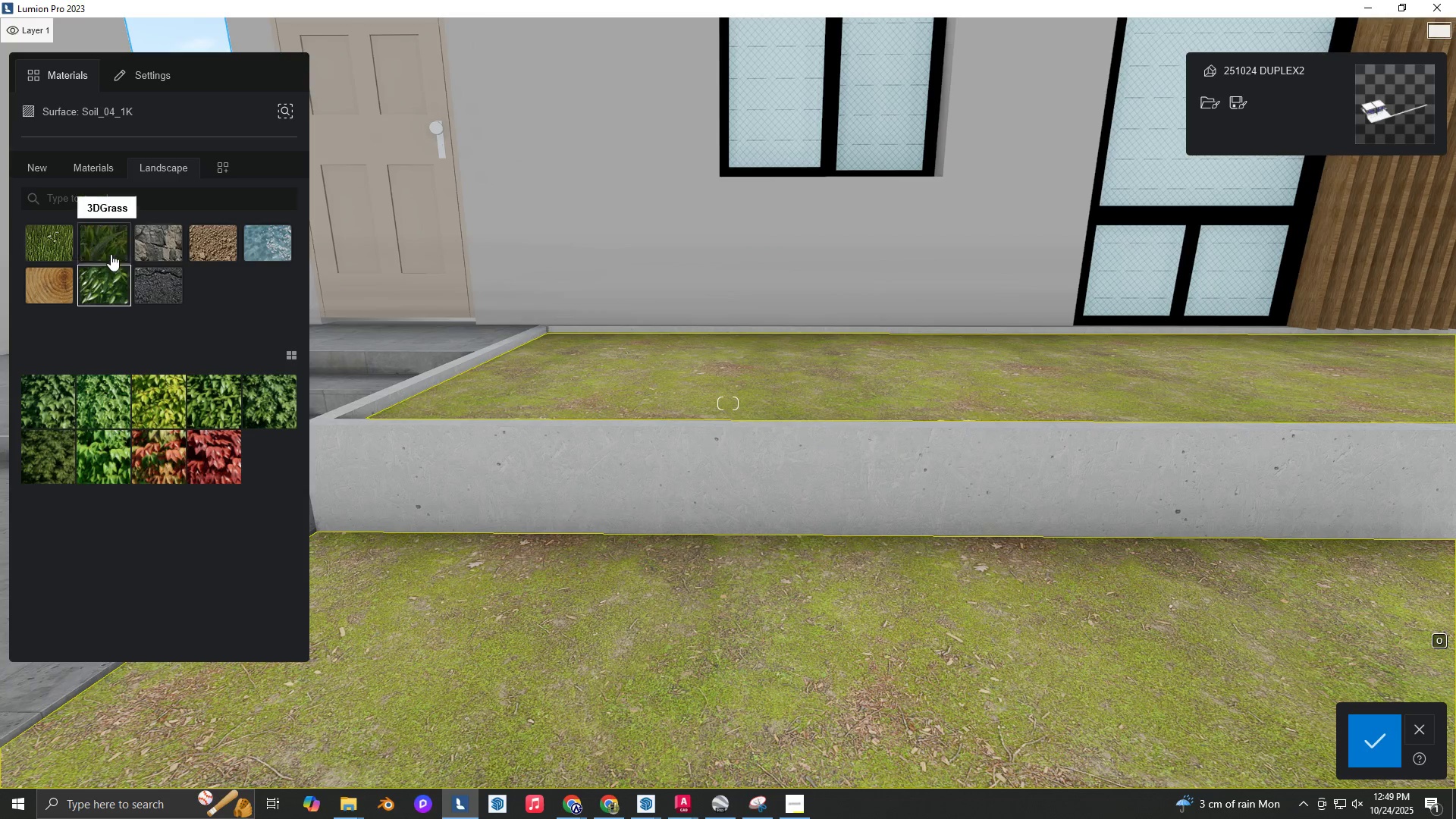 
left_click([111, 254])
 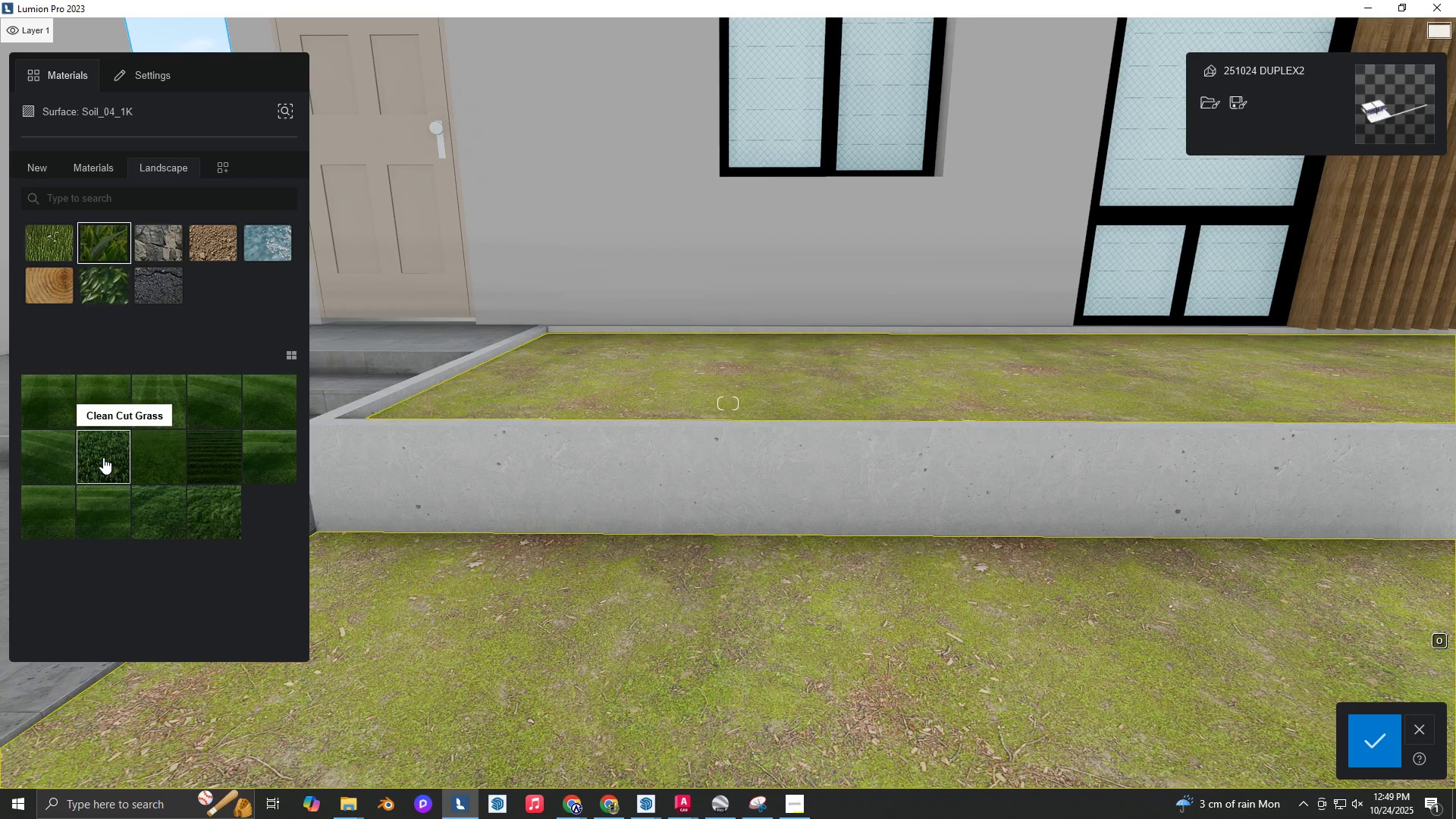 
left_click([103, 457])
 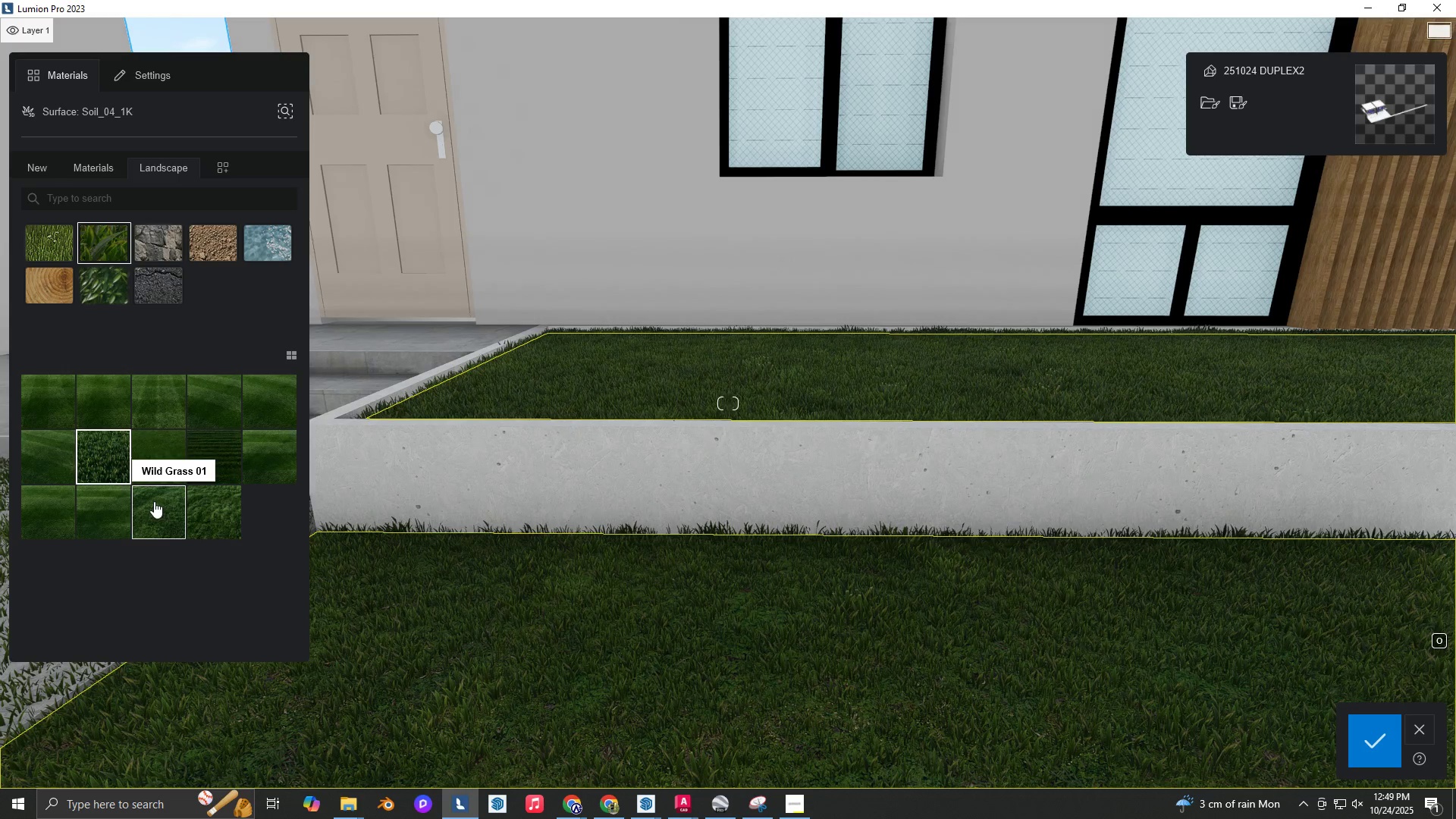 
type(AW)
 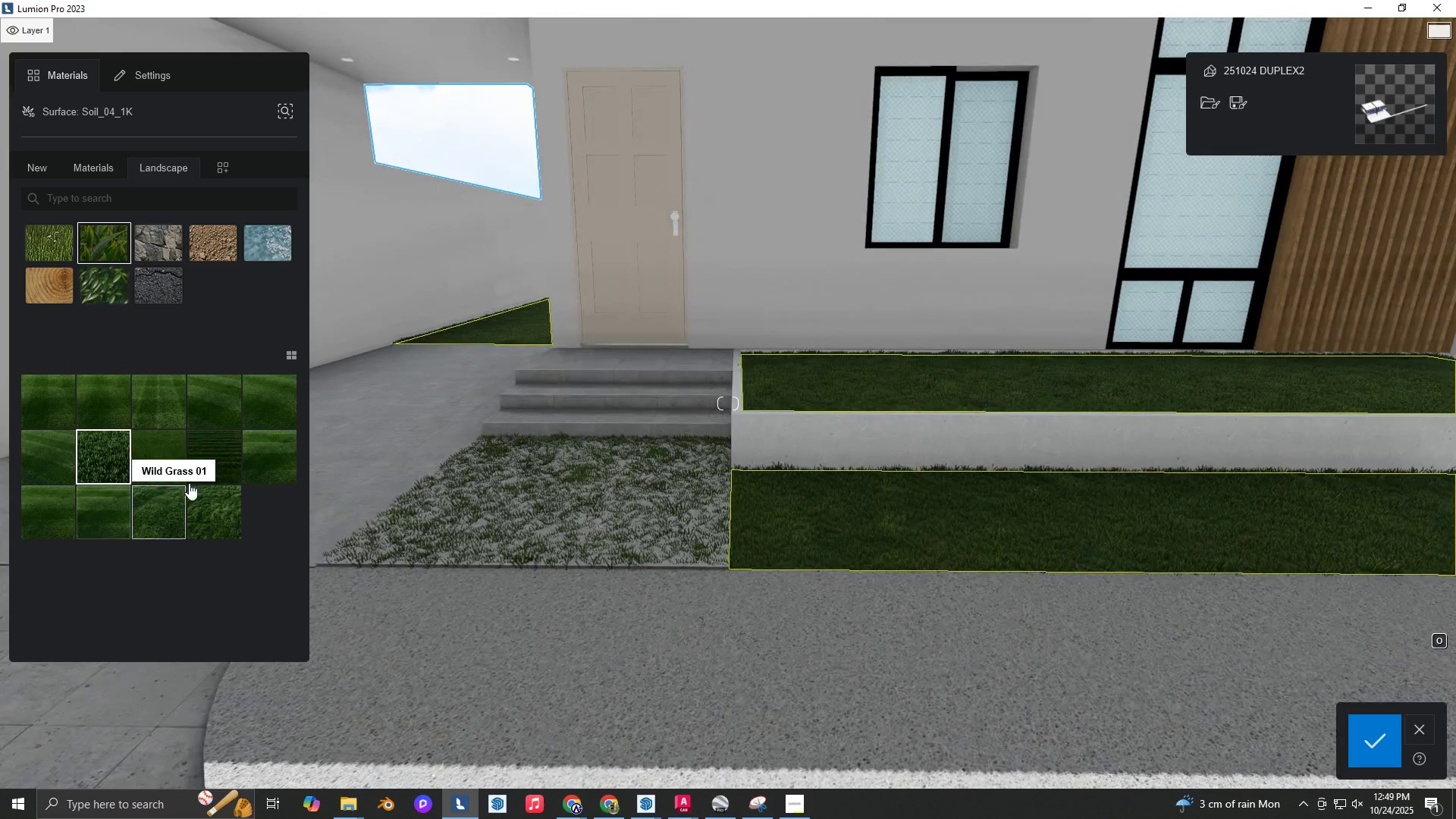 
hold_key(key=S, duration=0.42)
 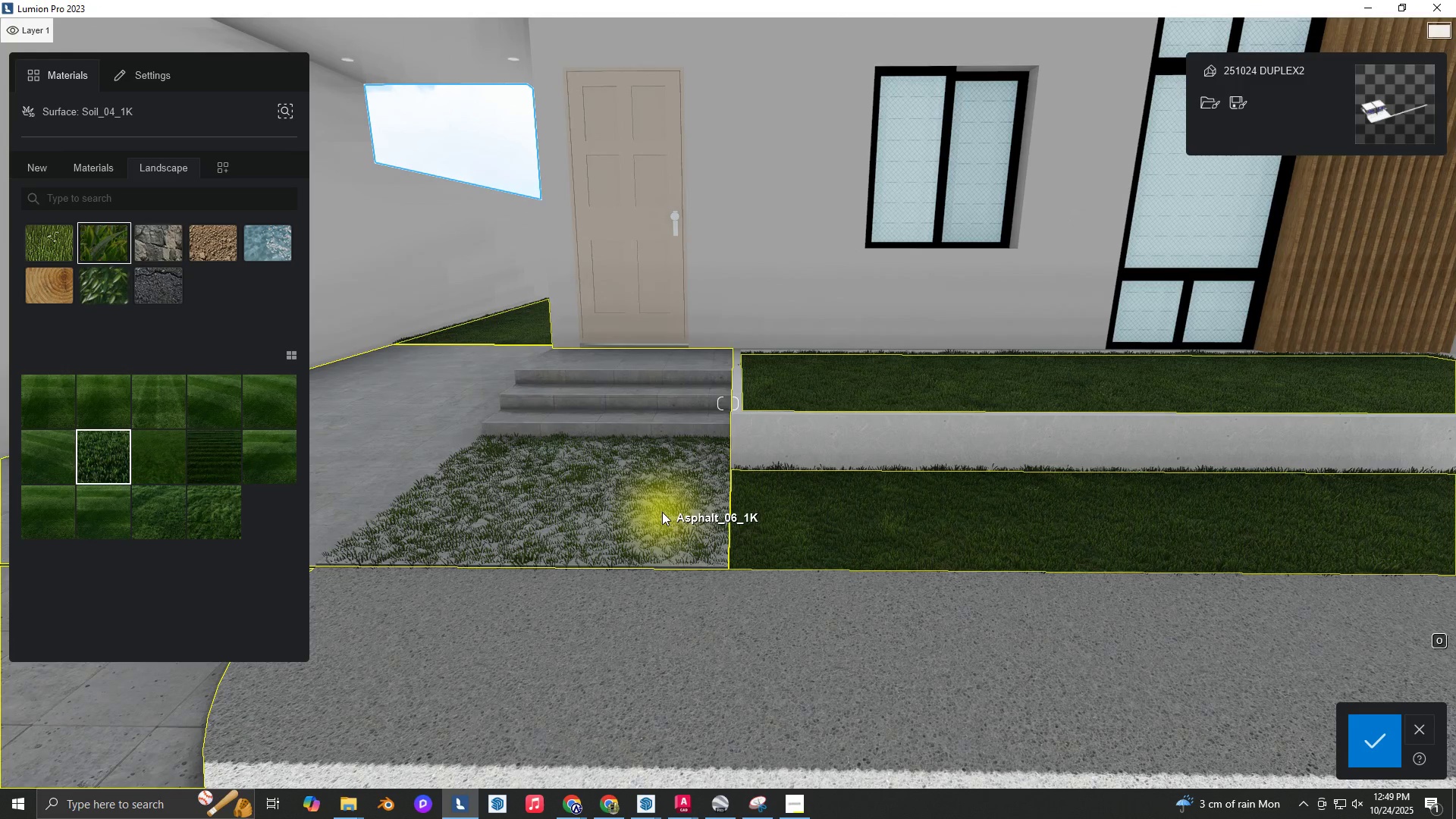 
left_click([783, 530])
 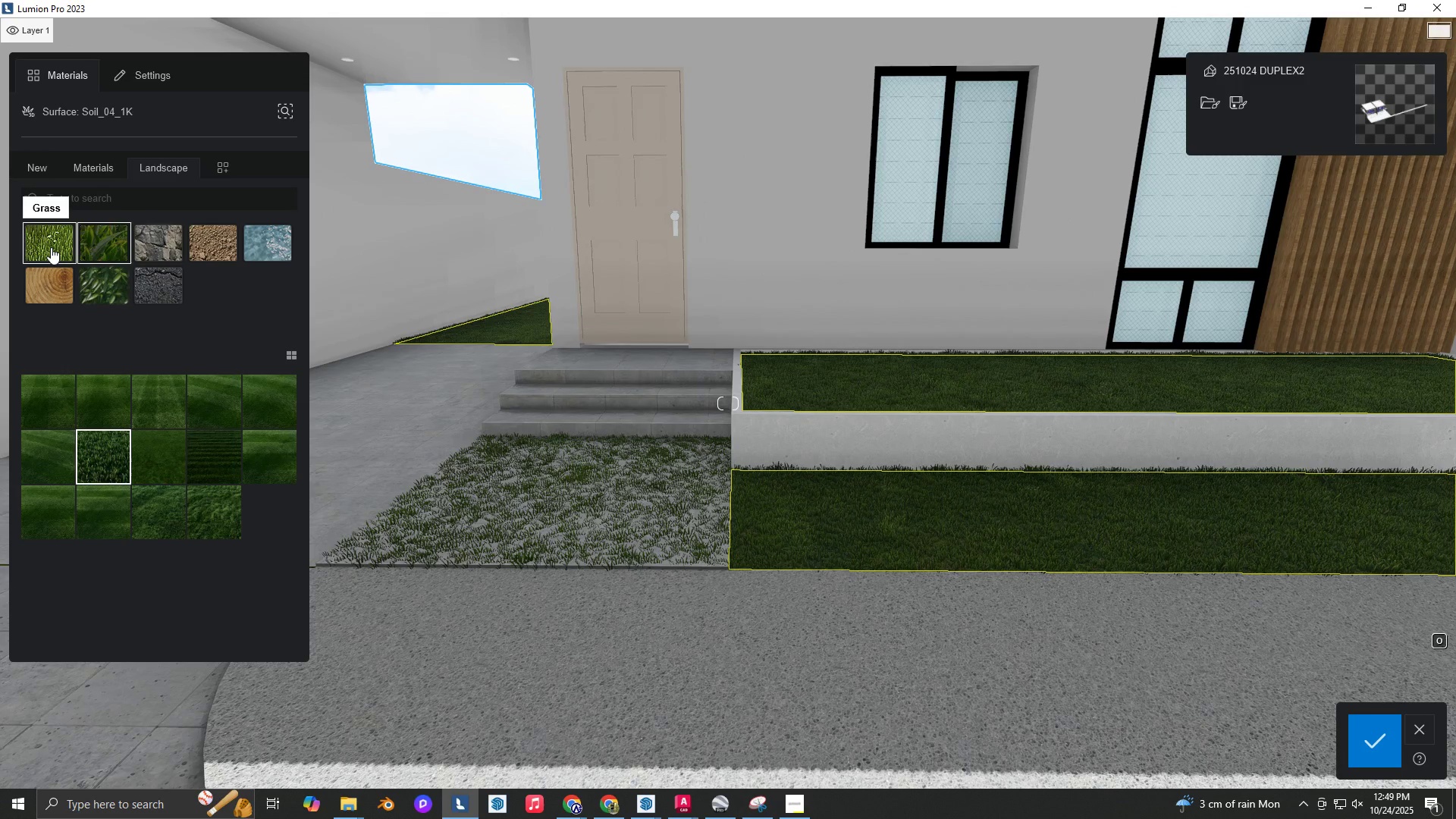 
left_click([51, 247])
 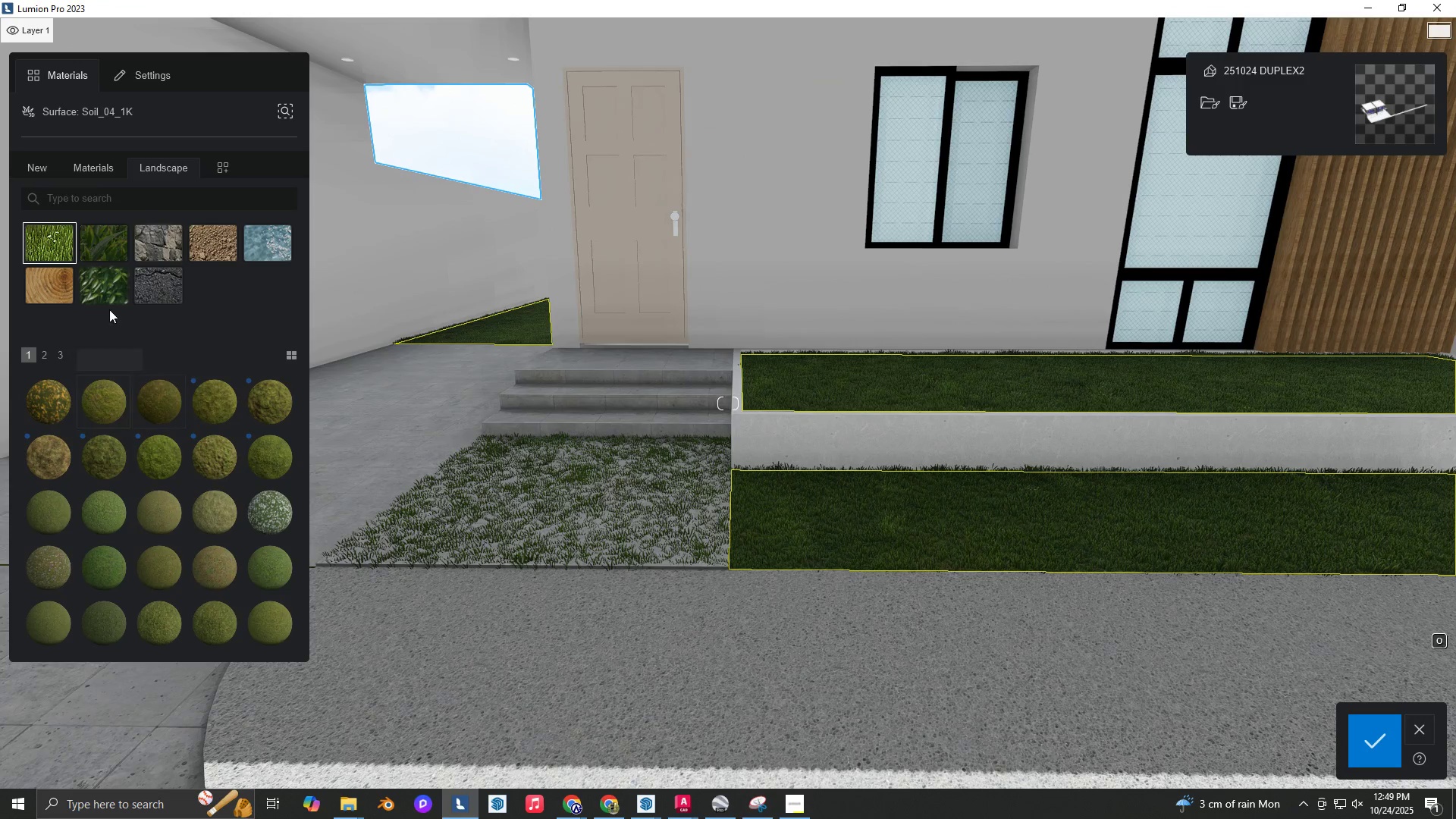 
left_click([105, 296])
 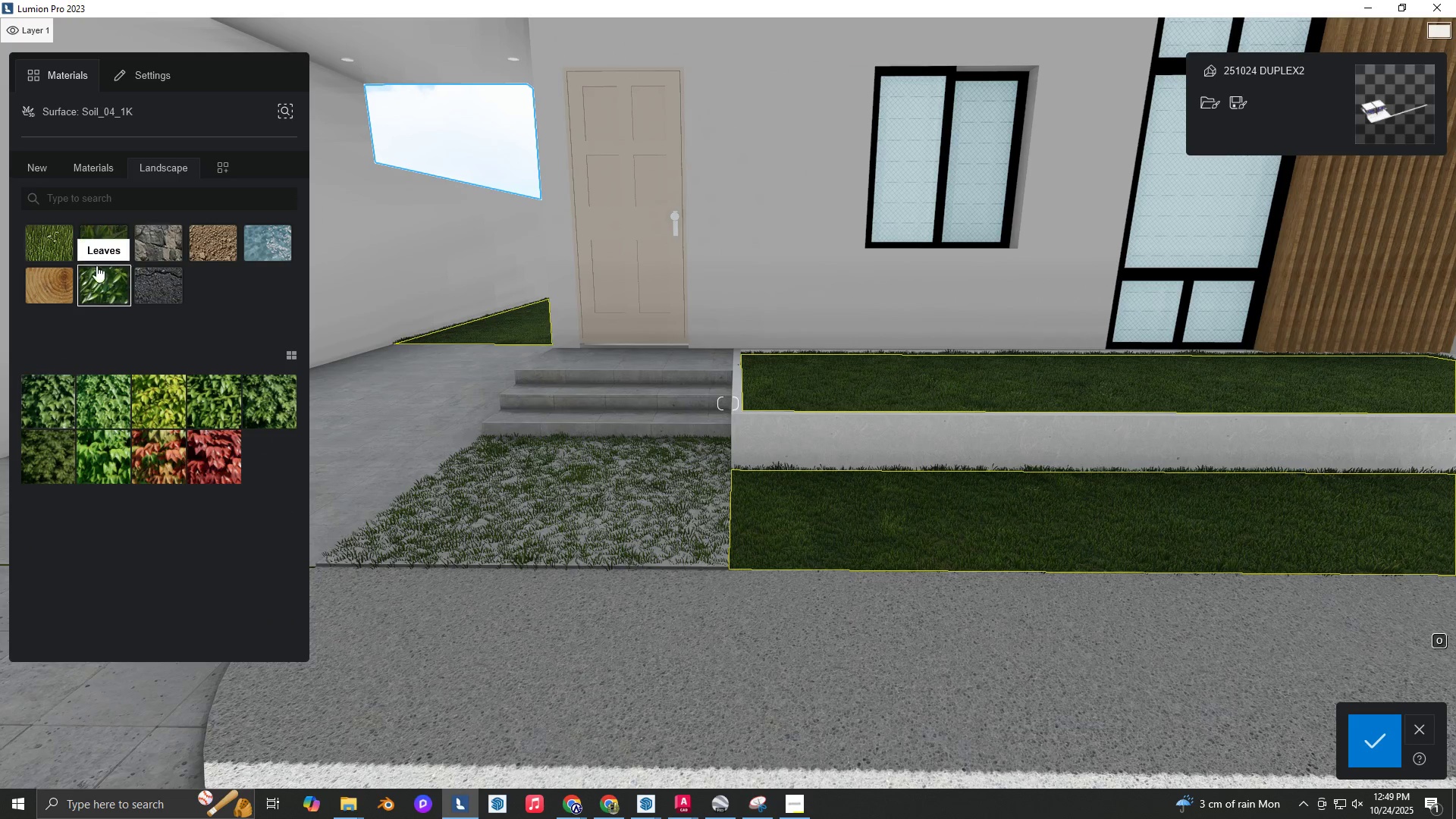 
left_click([95, 243])
 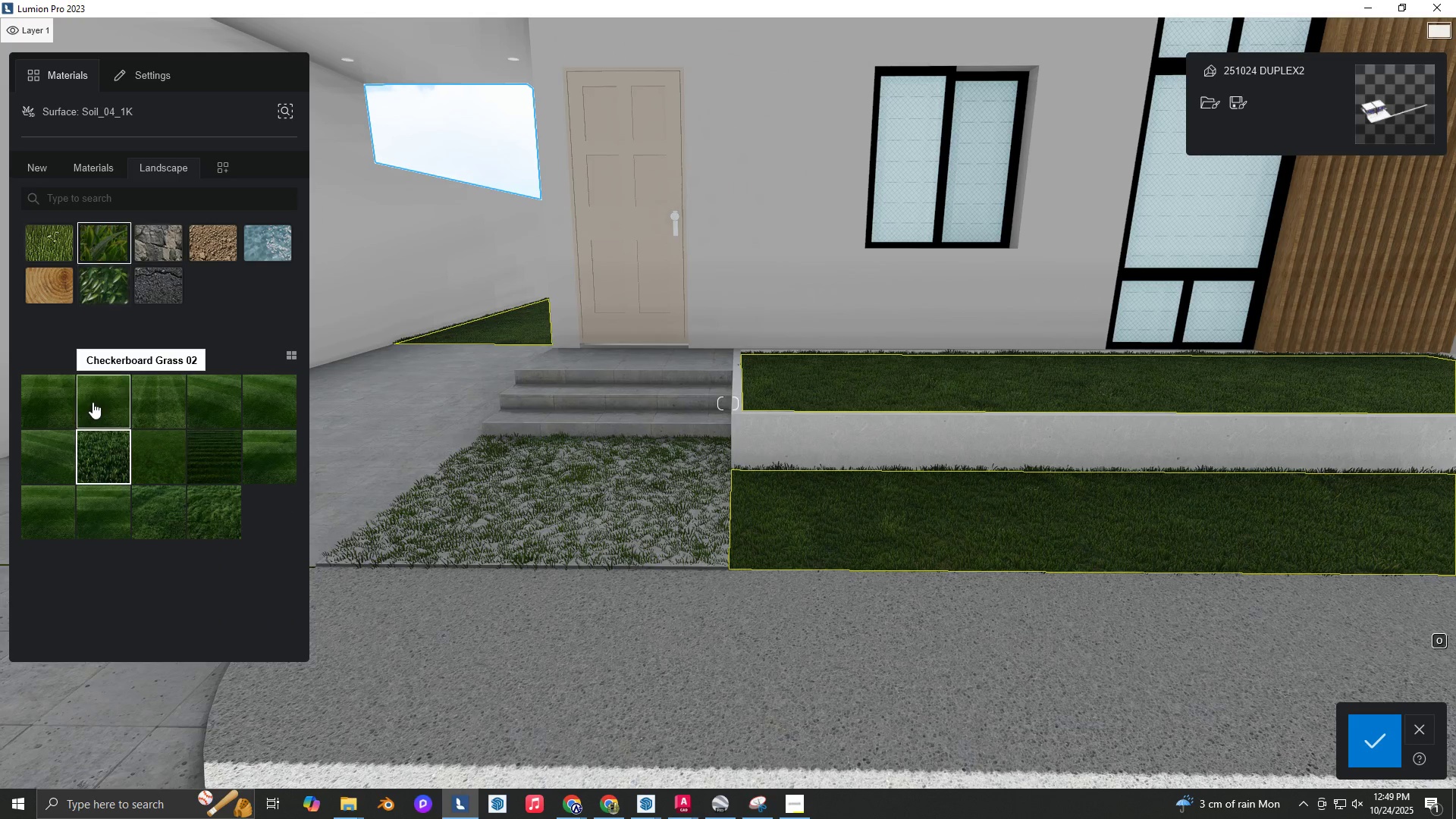 
left_click([93, 402])
 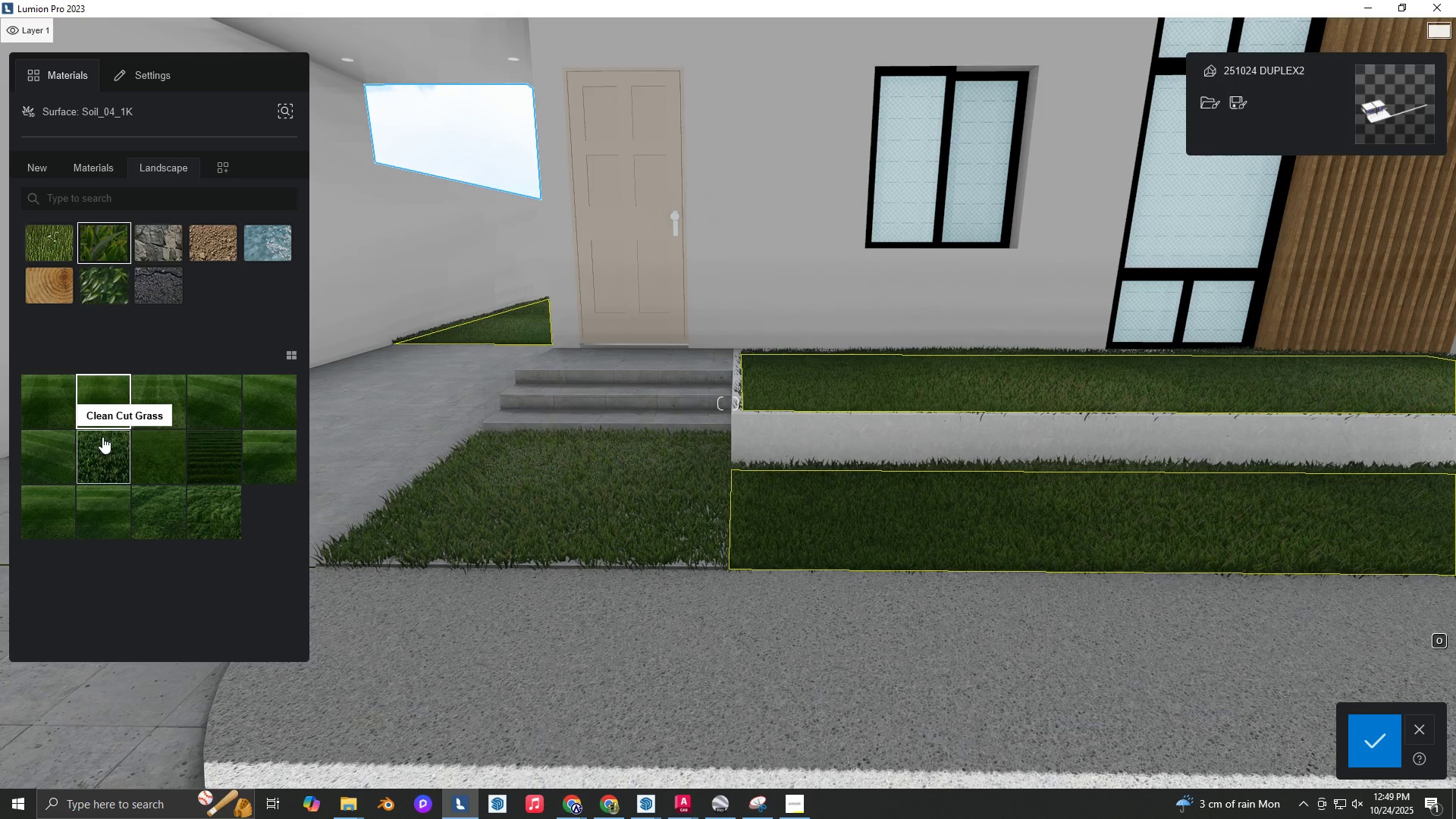 
left_click([102, 437])
 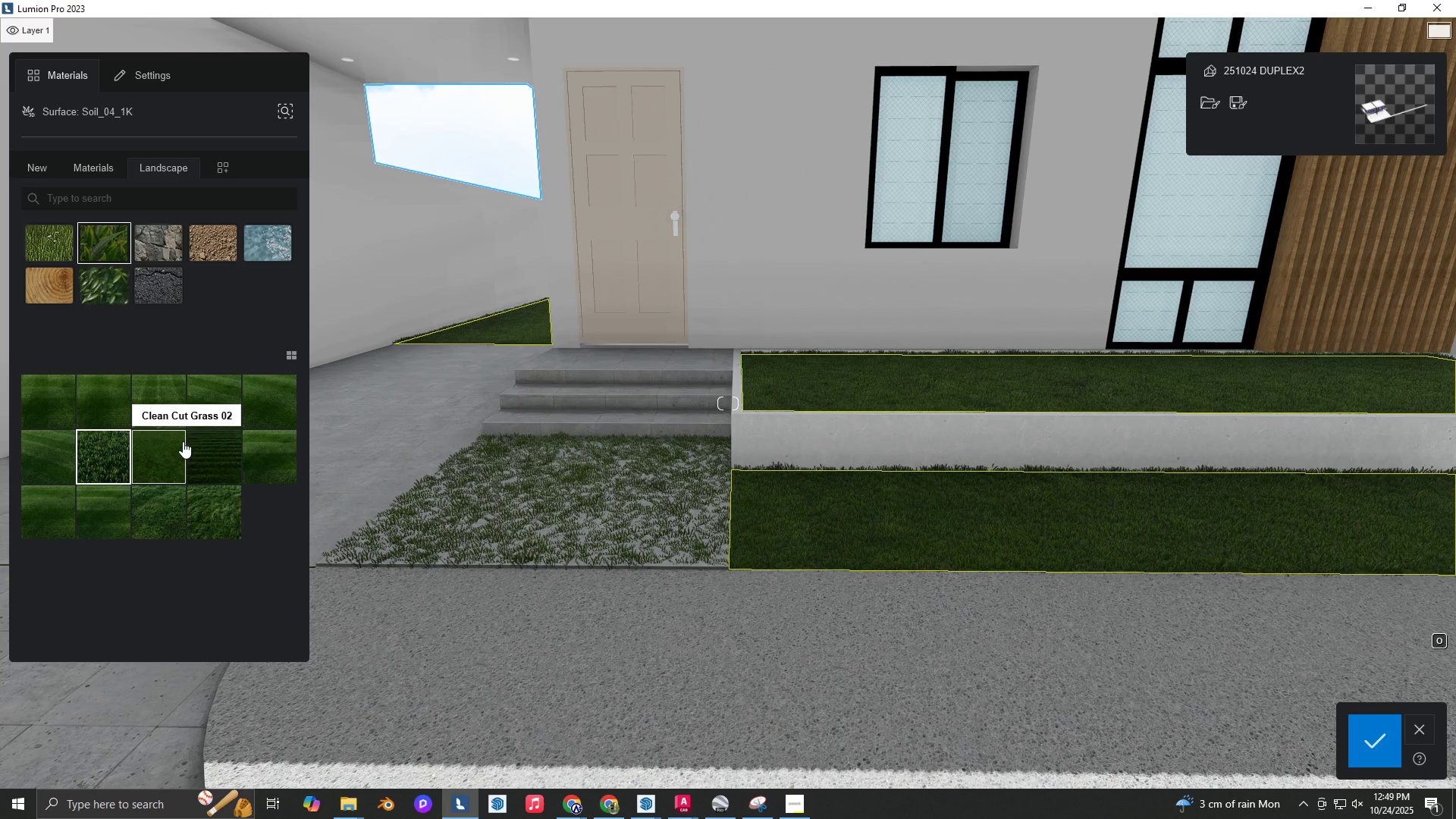 
left_click([183, 441])
 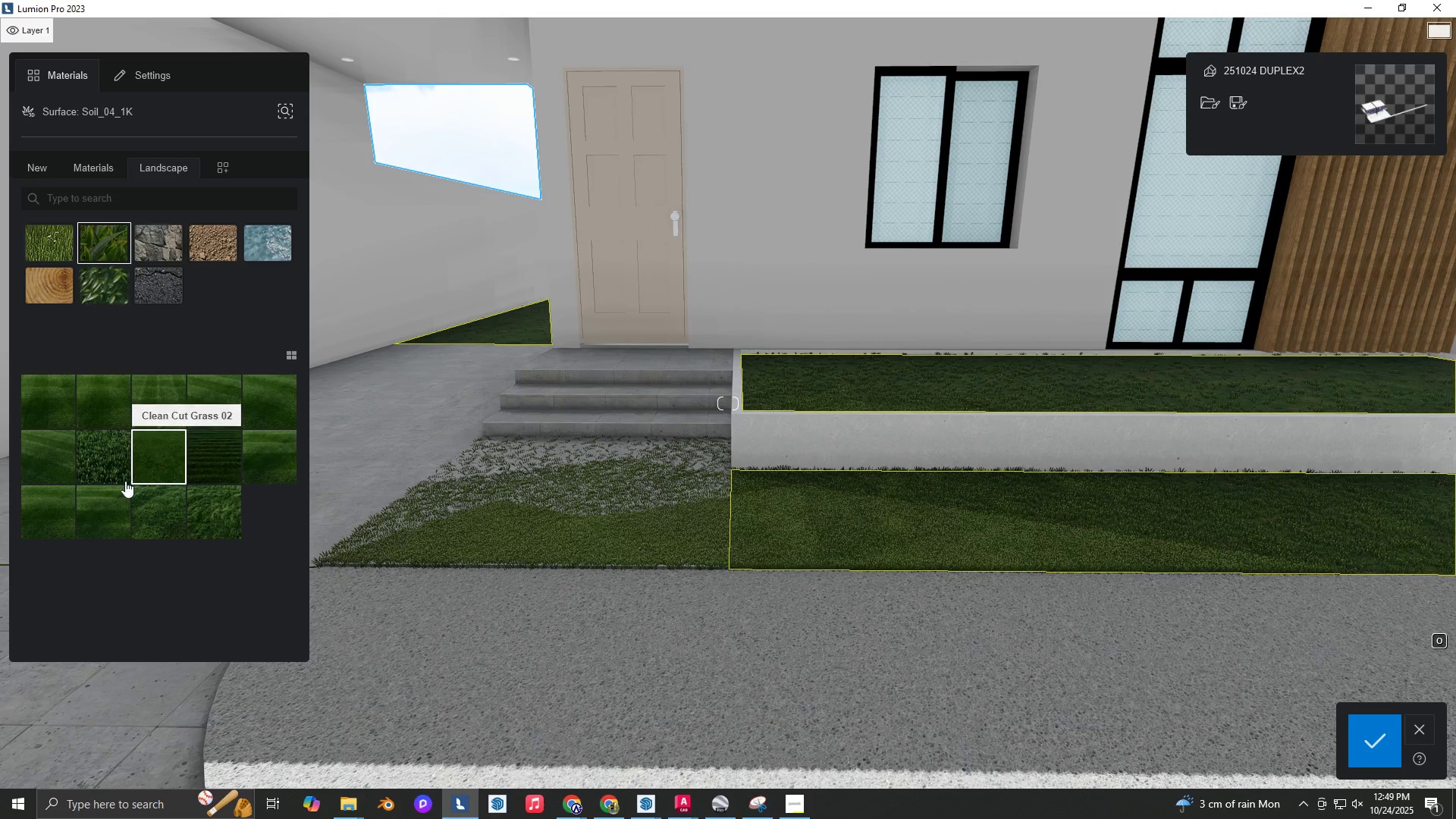 
double_click([216, 502])
 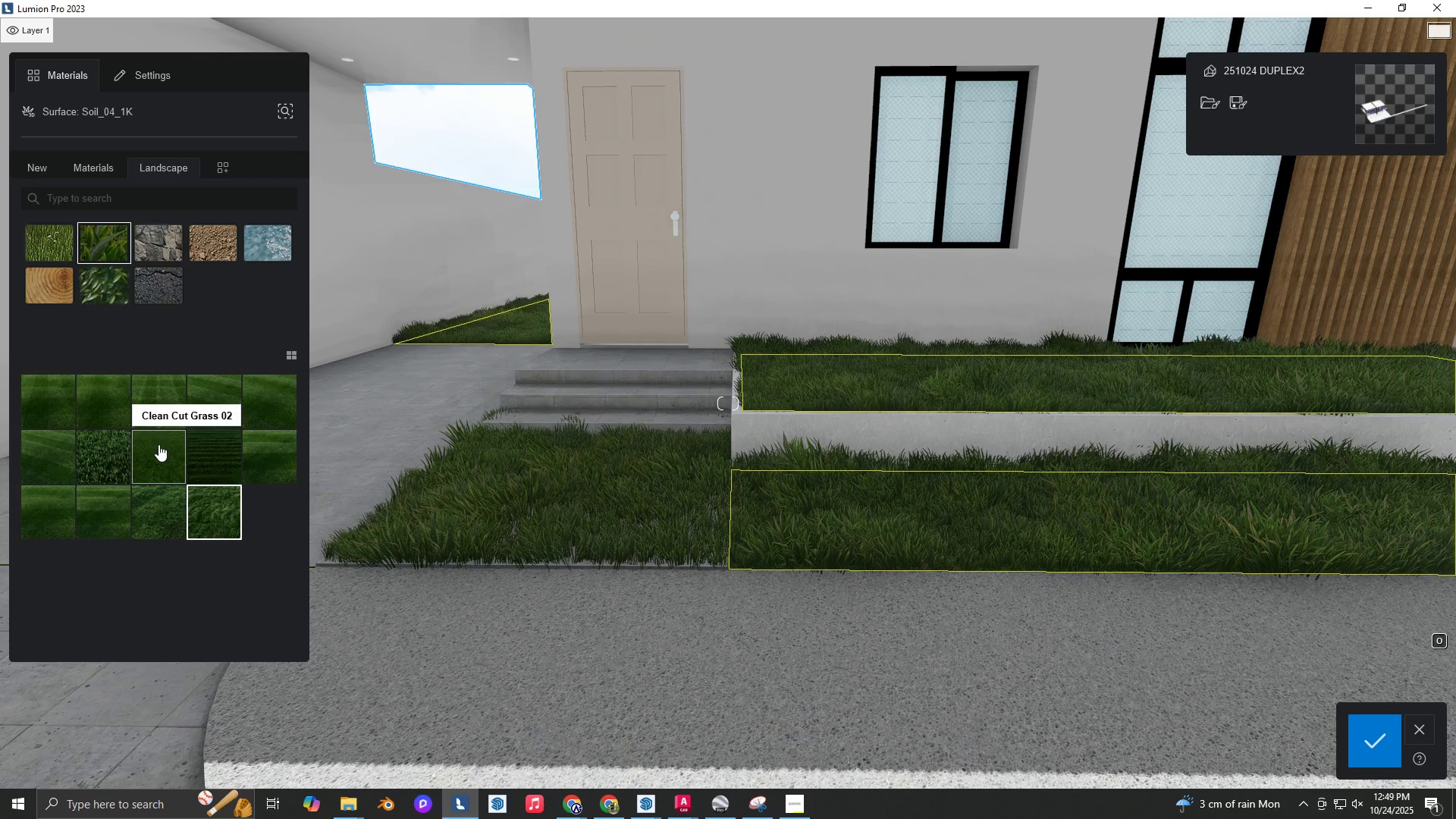 
left_click([140, 460])
 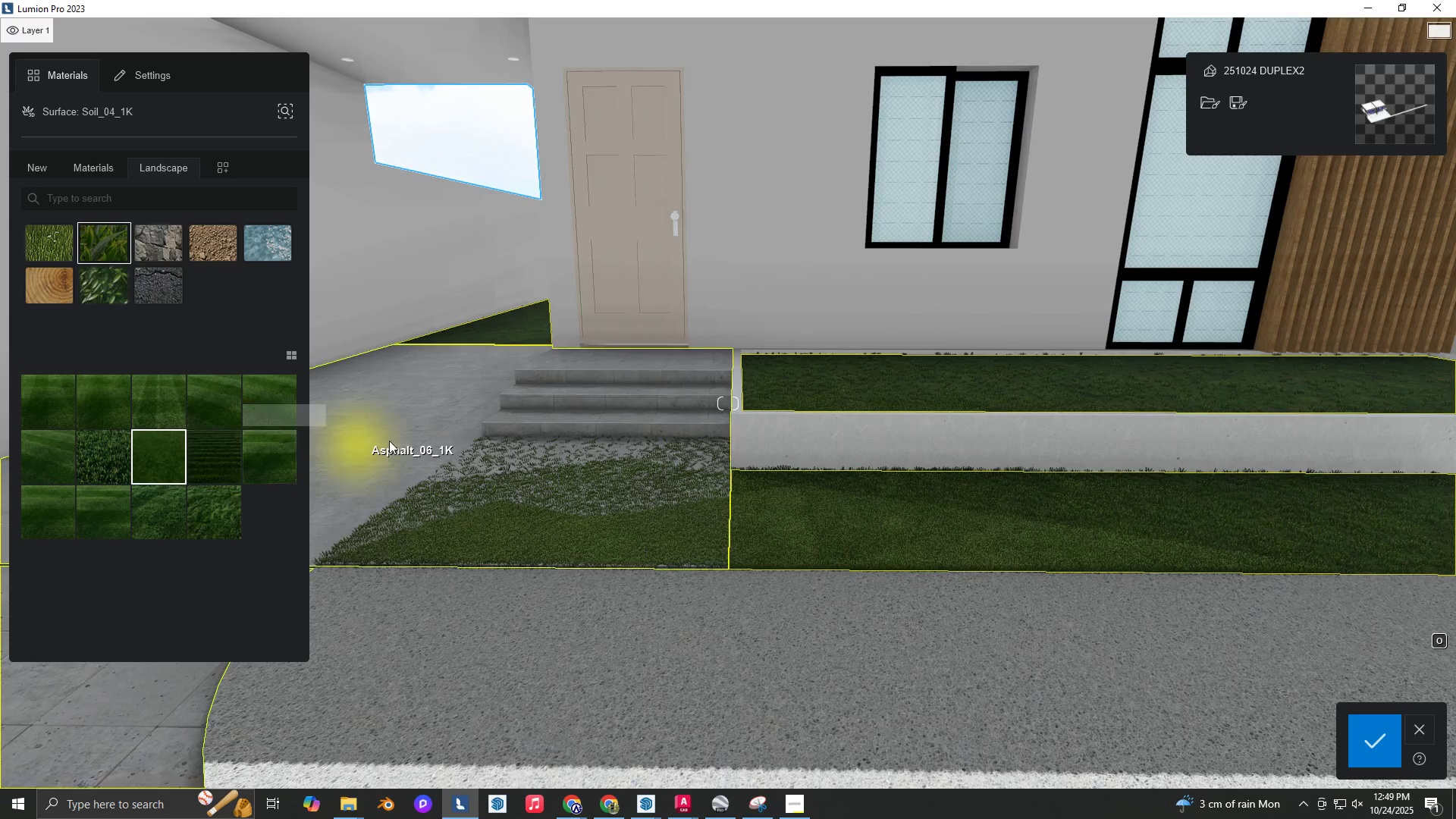 
type(AAW)
 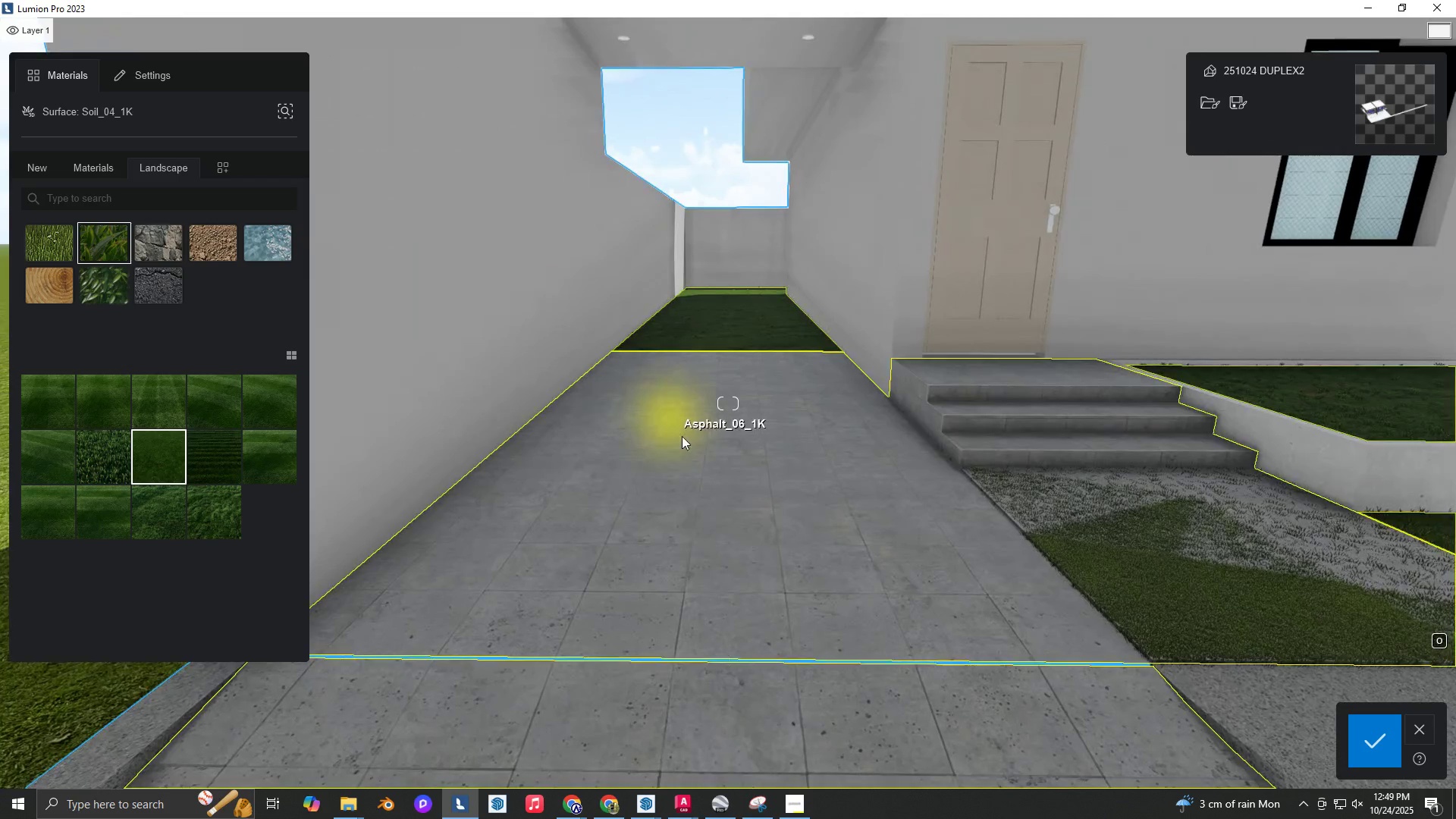 
left_click([637, 799])
 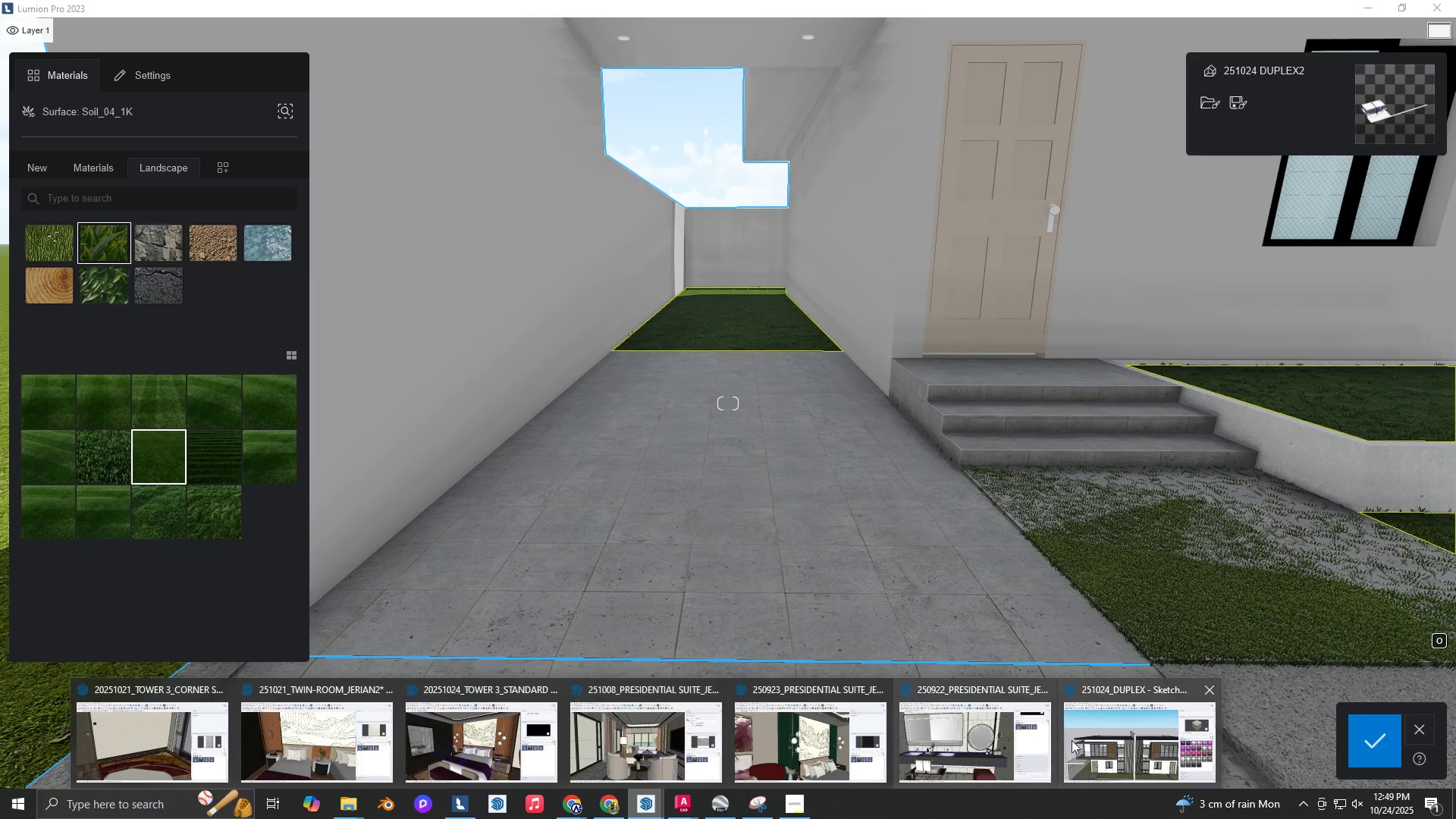 
left_click([1100, 737])
 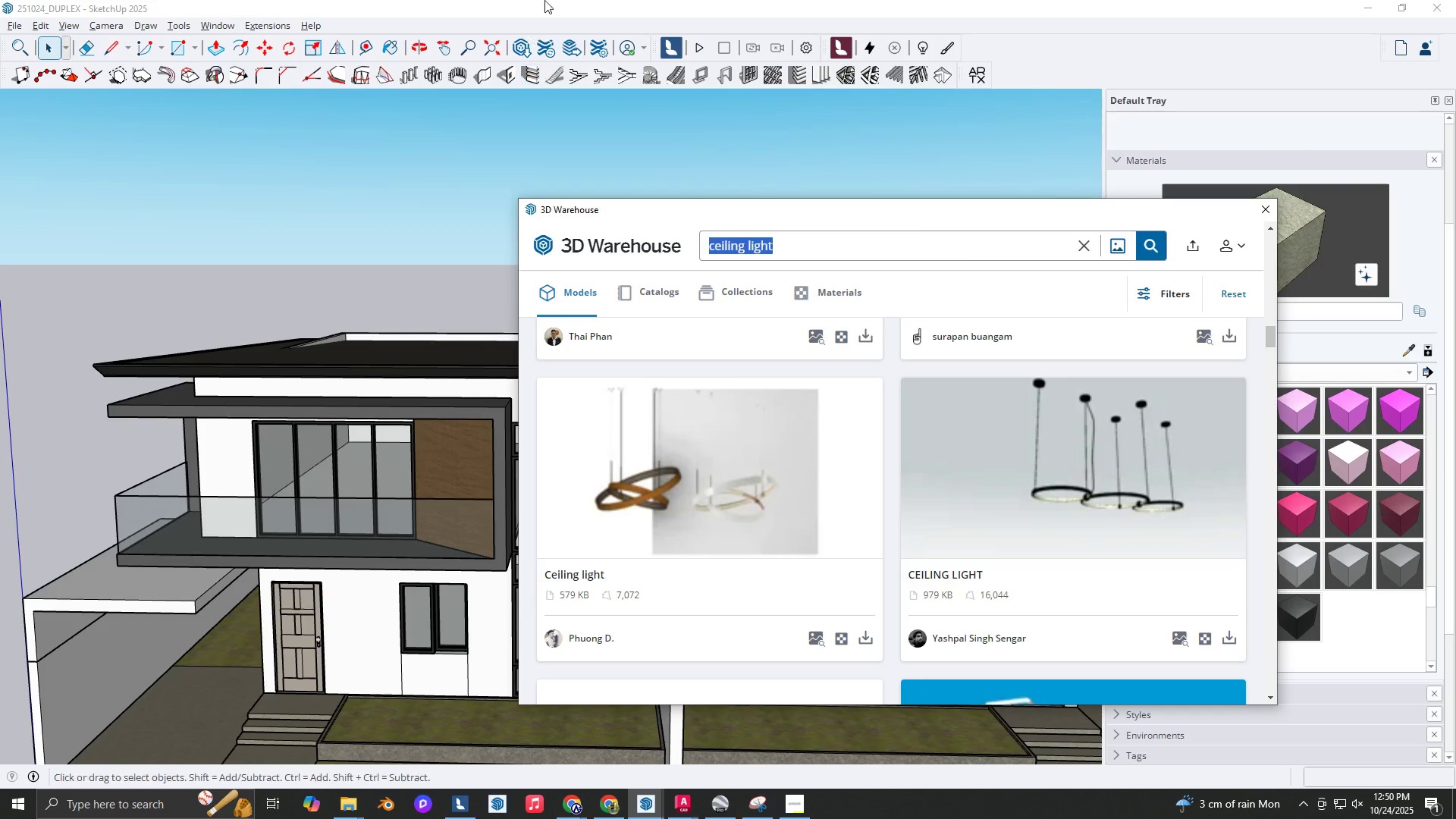 
left_click([556, 0])
 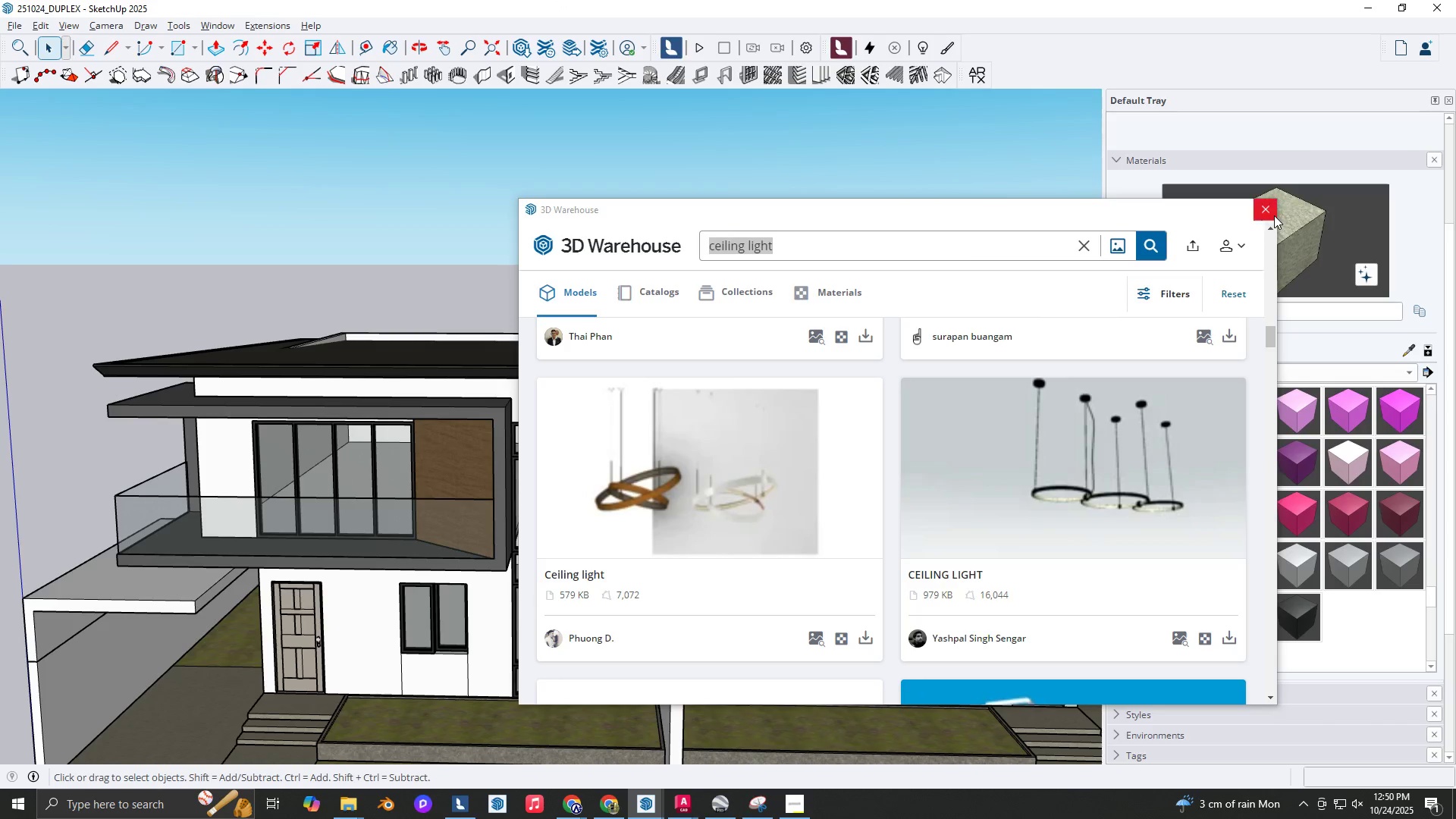 
left_click([1272, 213])
 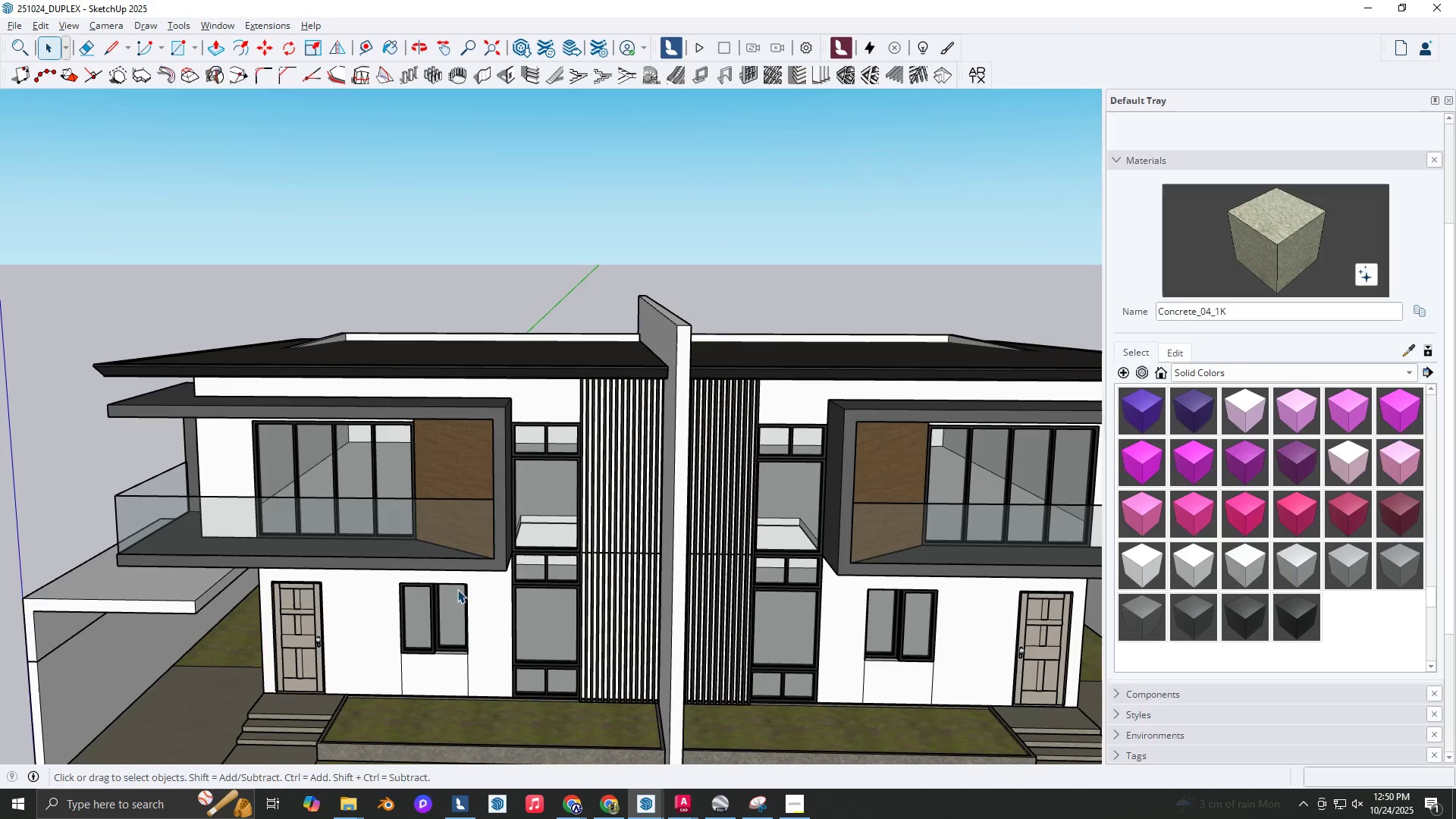 
key(Shift+ShiftLeft)
 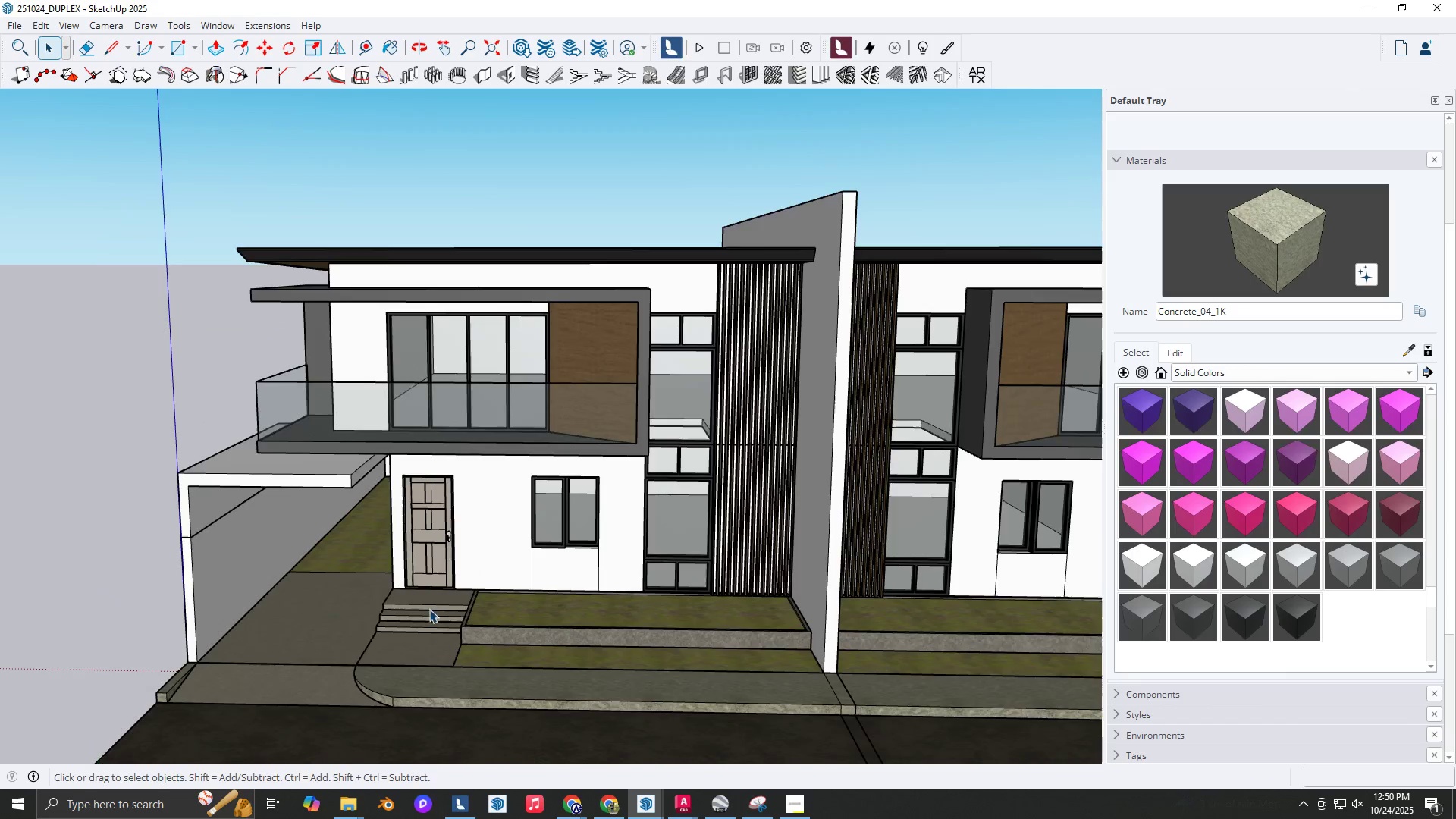 
scroll: coordinate [421, 657], scroll_direction: up, amount: 6.0
 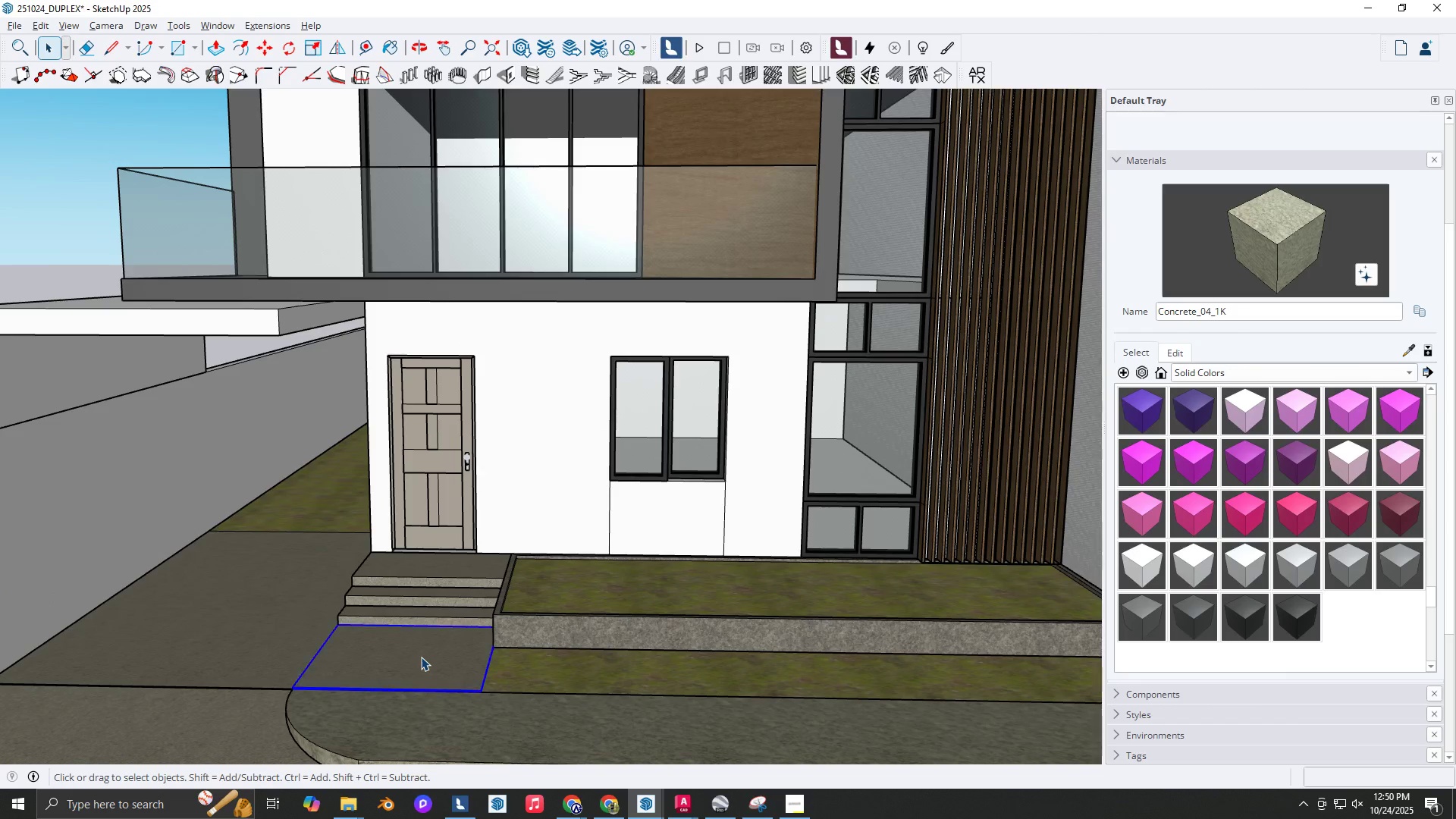 
key(Space)
 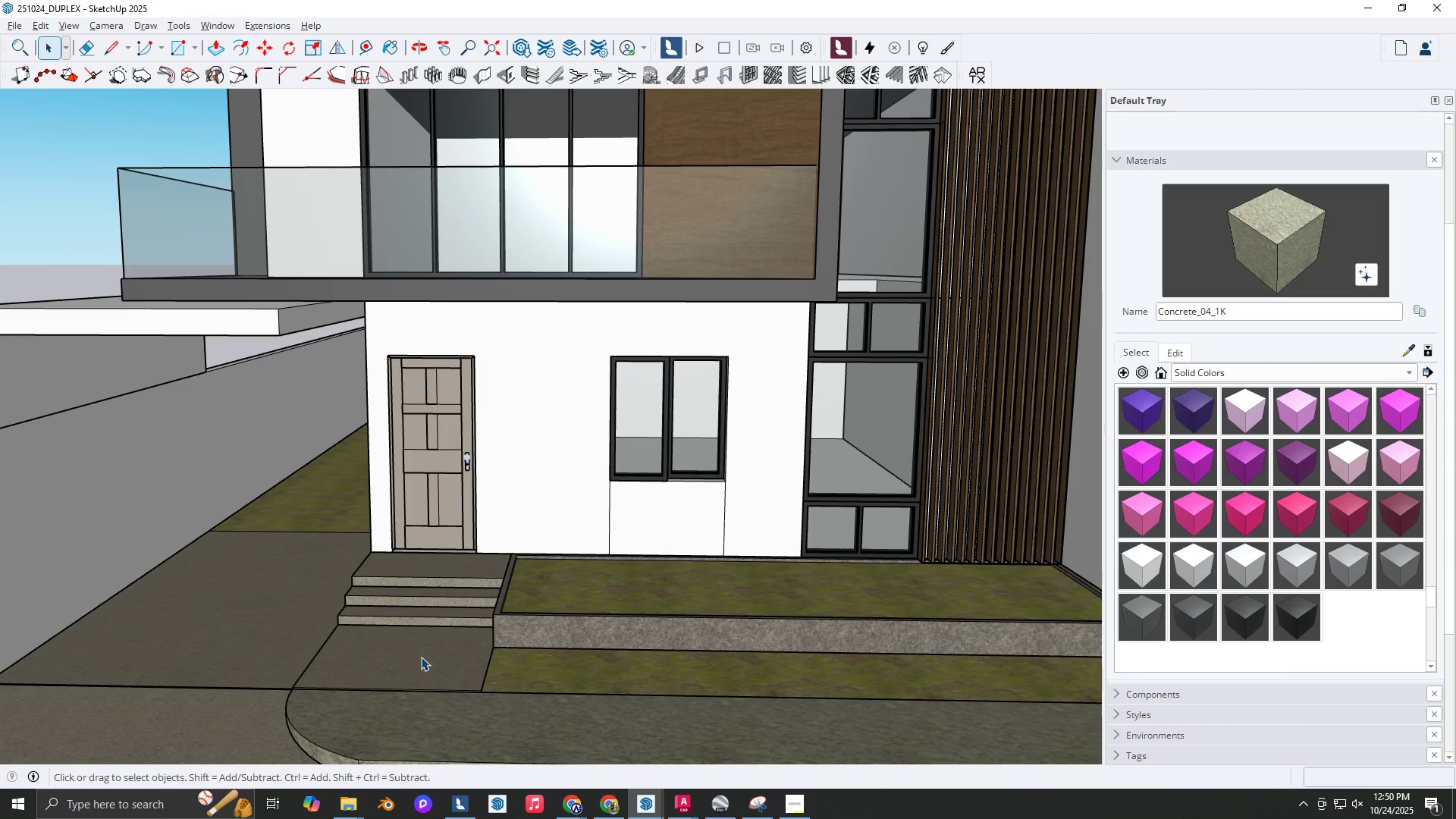 
double_click([421, 657])
 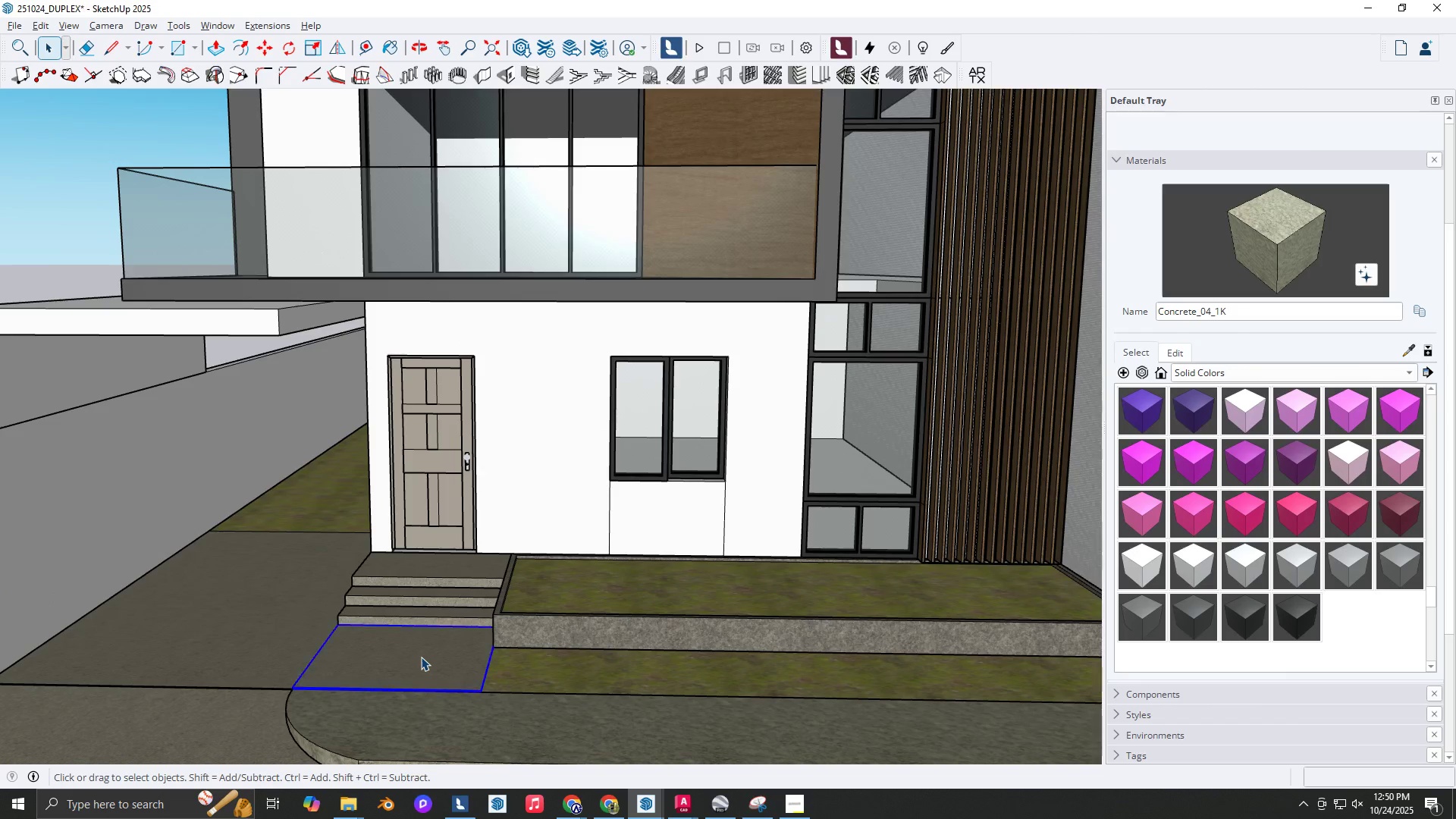 
triple_click([421, 657])
 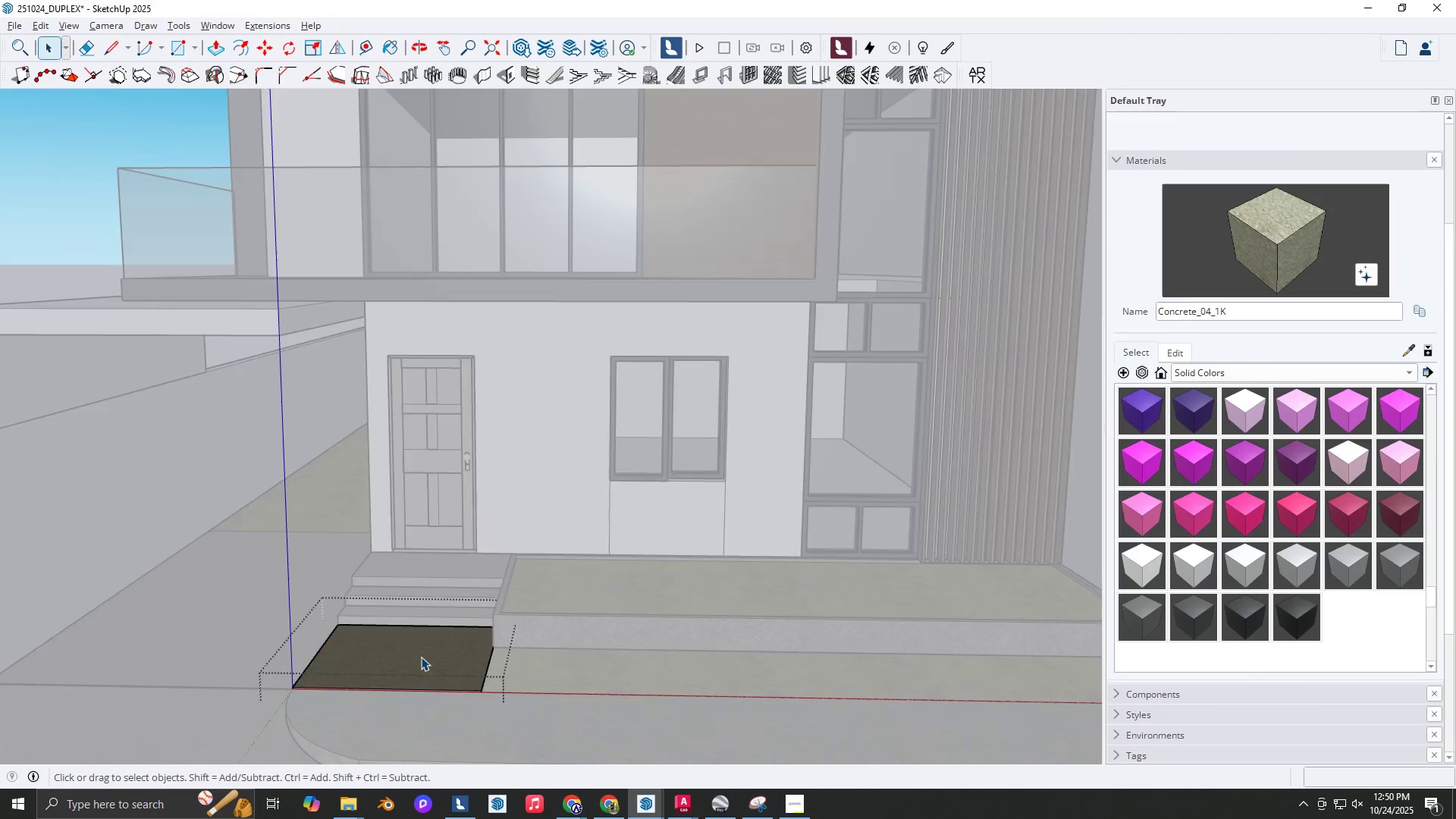 
triple_click([421, 657])
 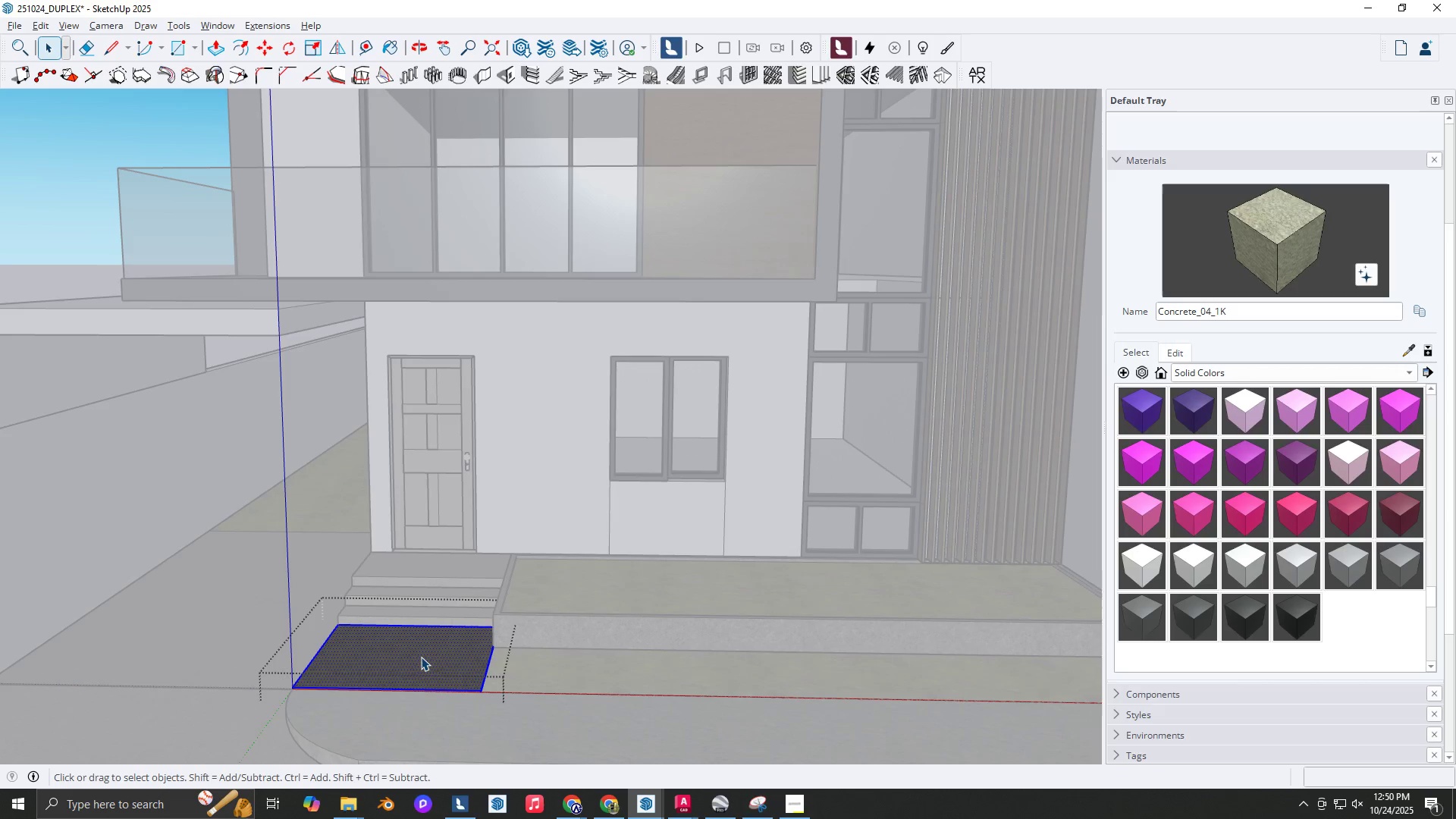 
triple_click([421, 657])
 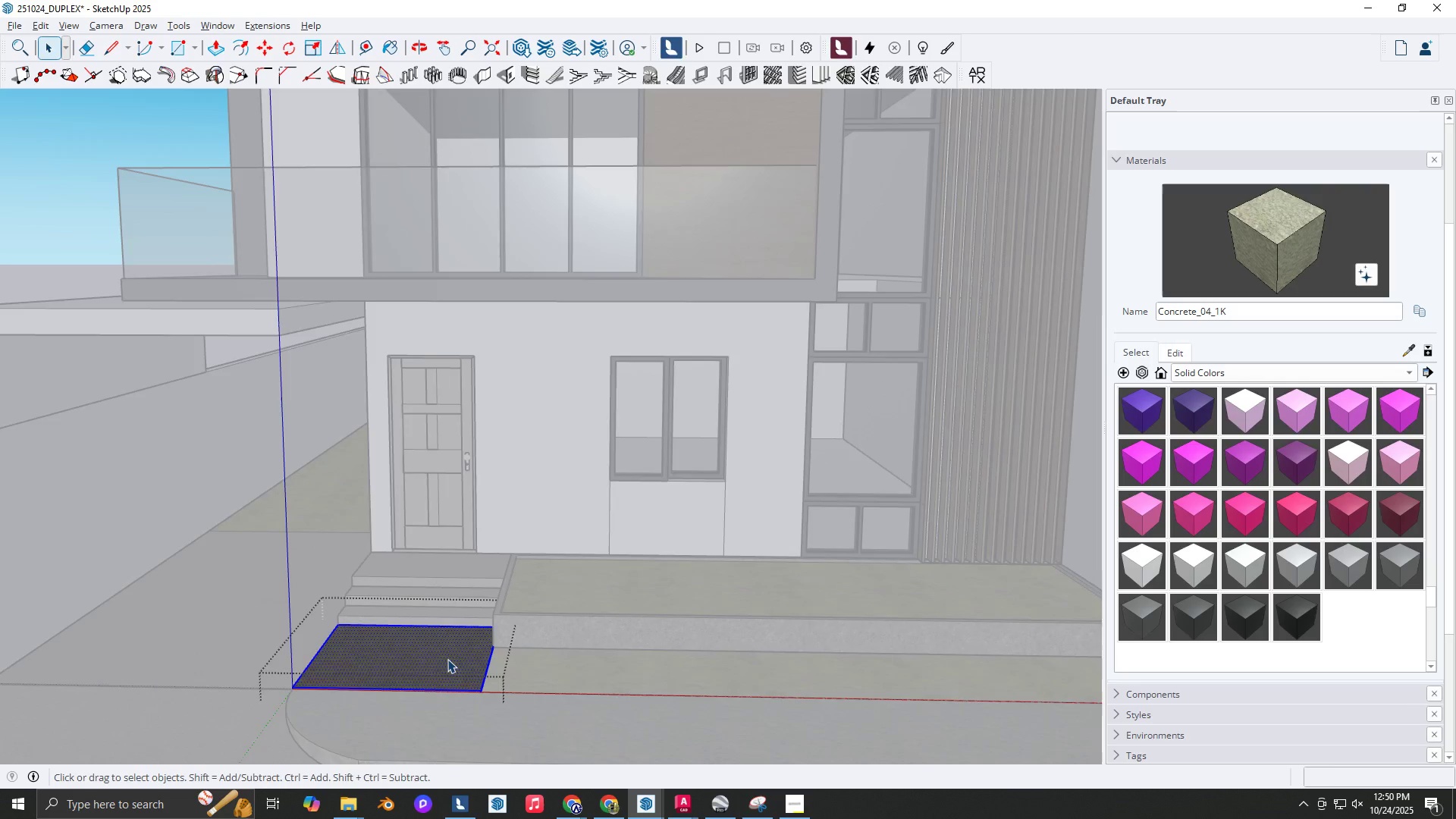 
key(P)
 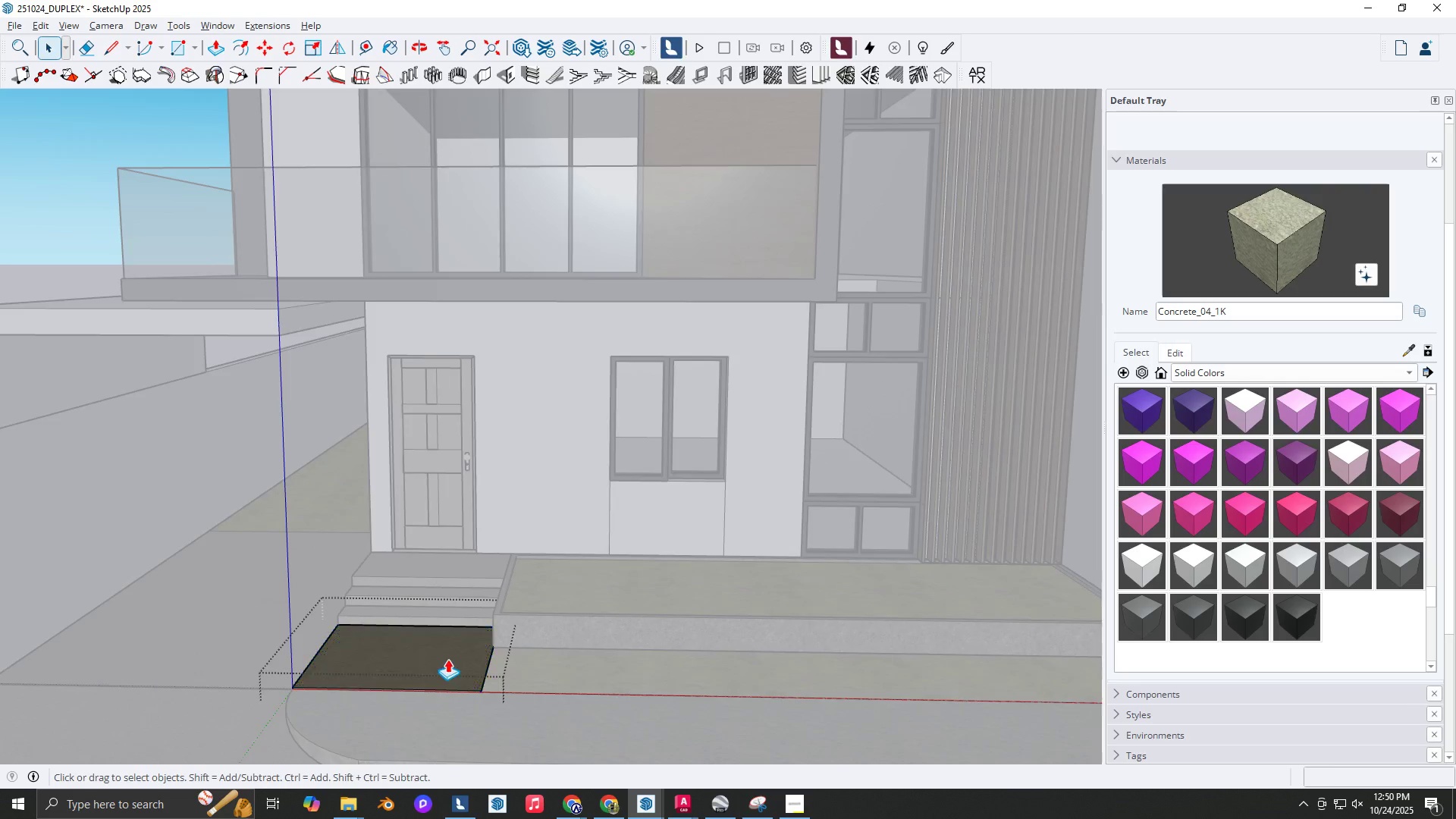 
scroll: coordinate [456, 660], scroll_direction: up, amount: 6.0
 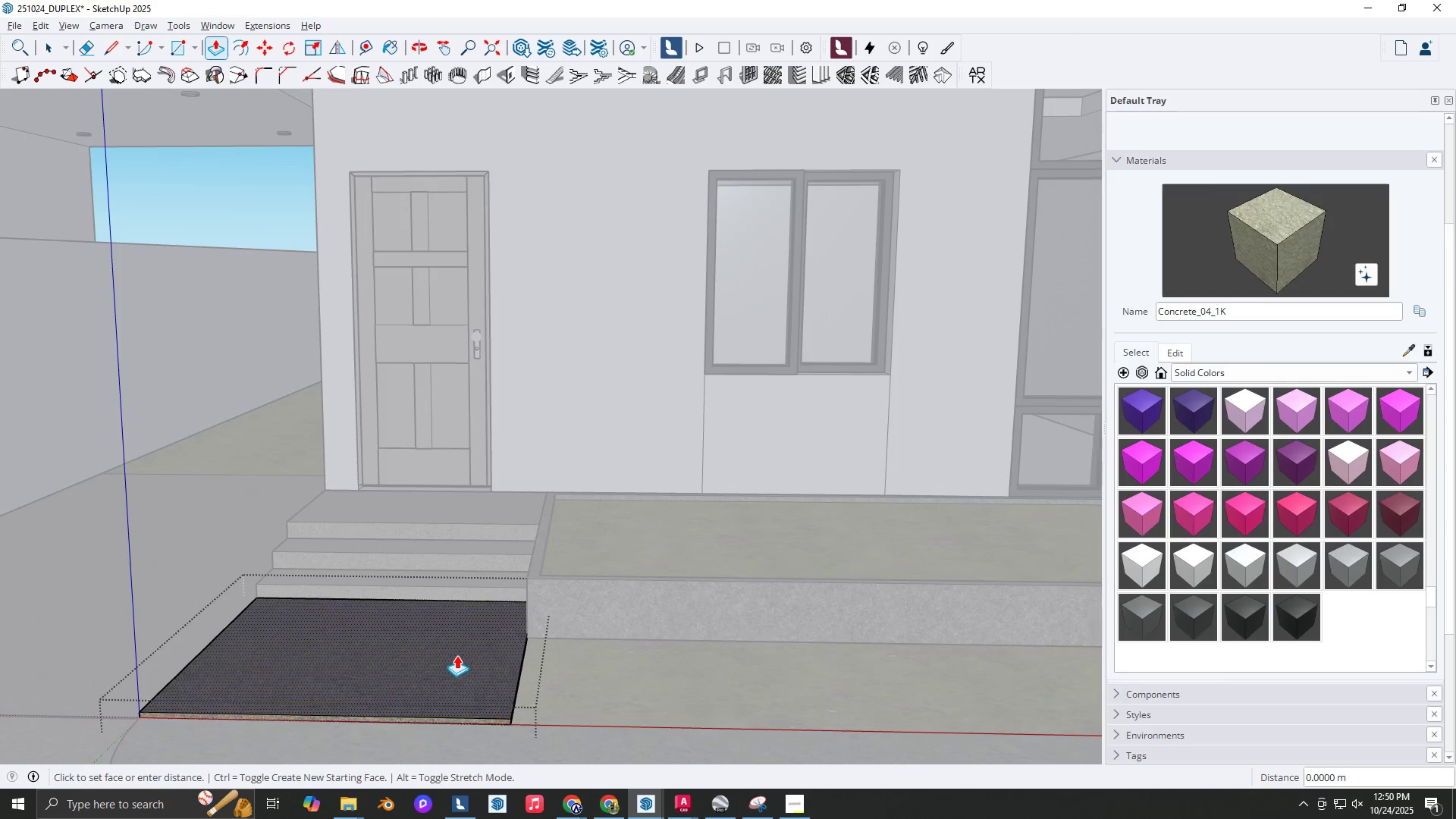 
key(BracketLeft)
 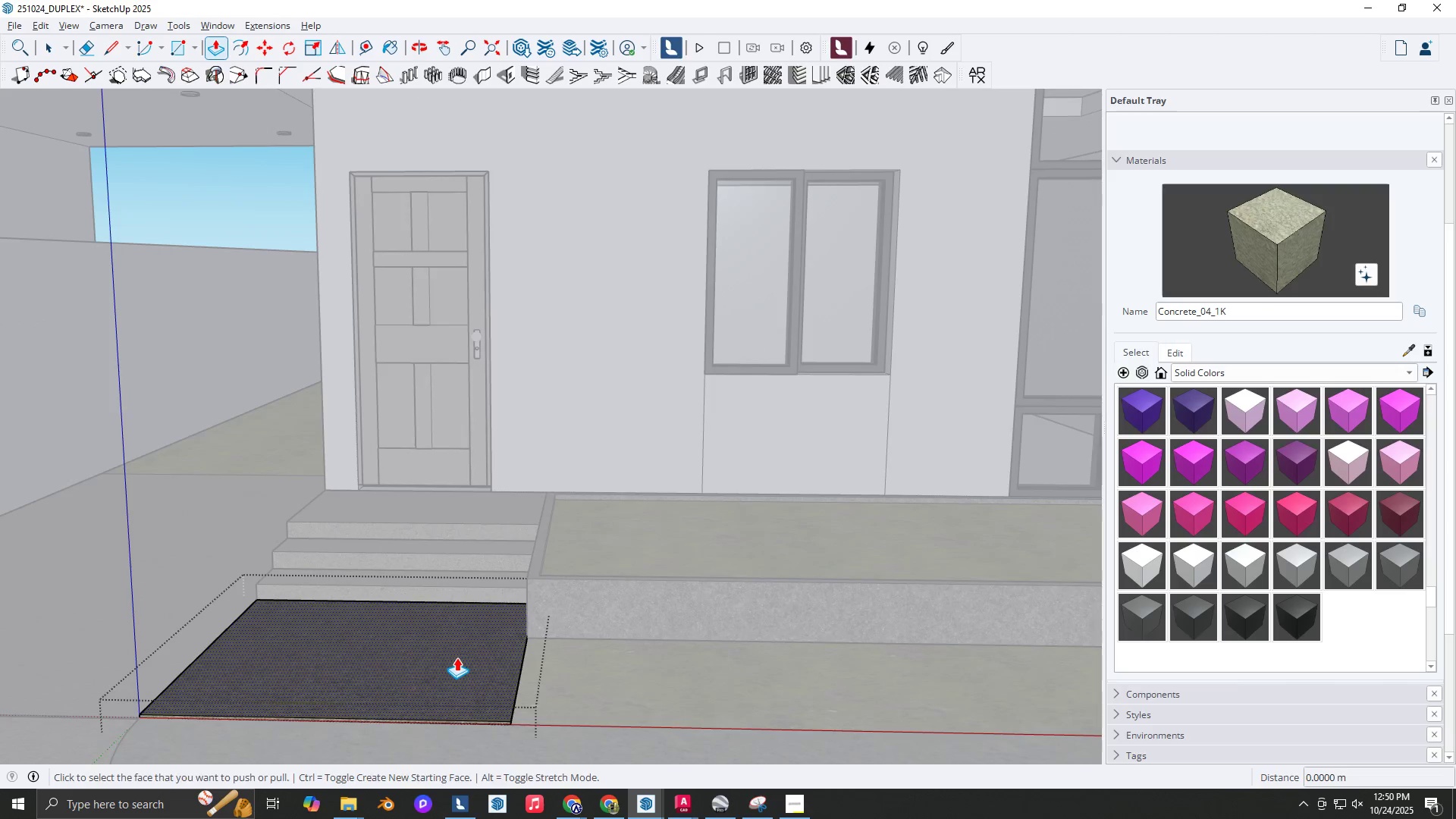 
left_click([457, 657])
 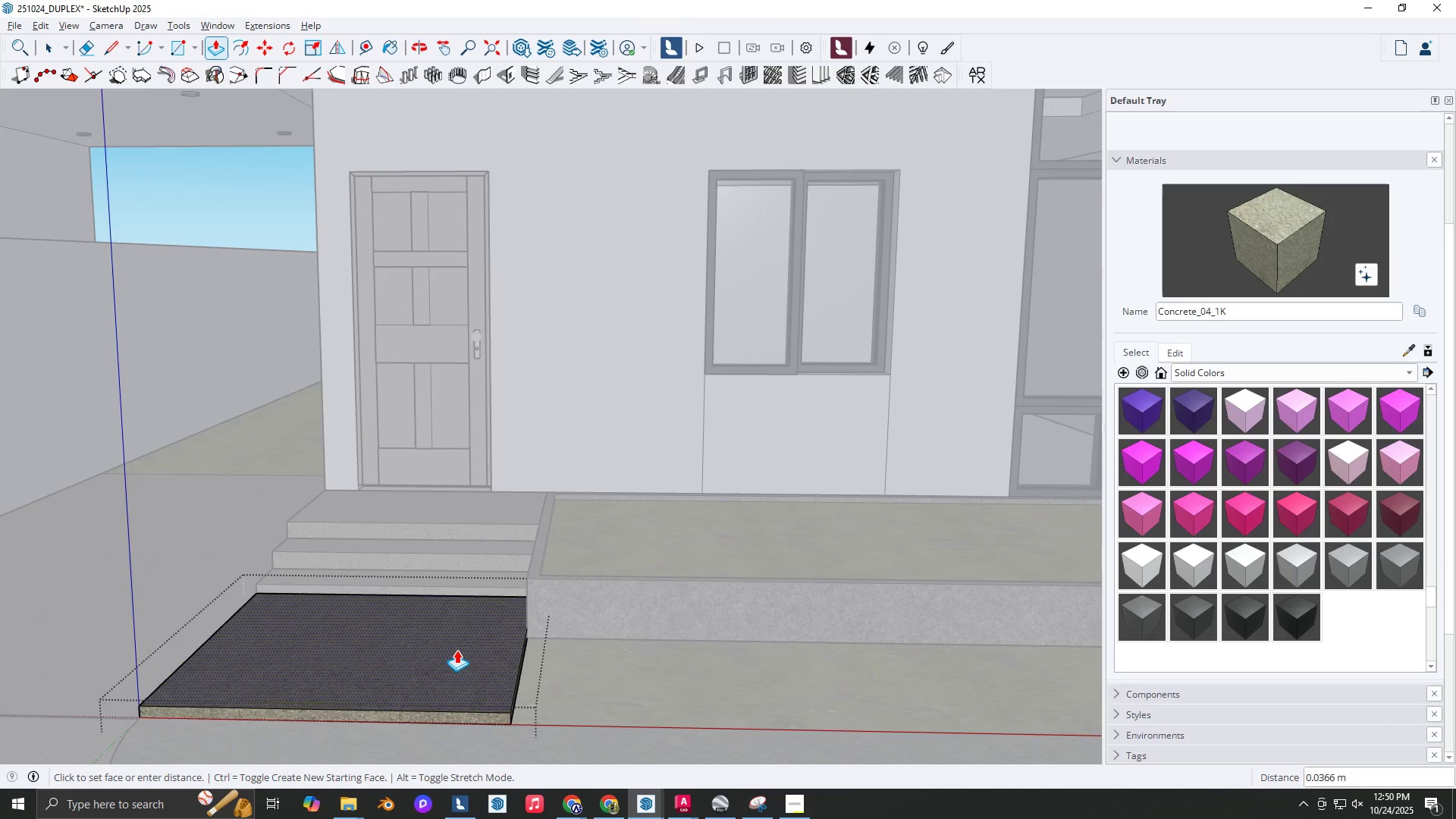 
left_click([457, 651])
 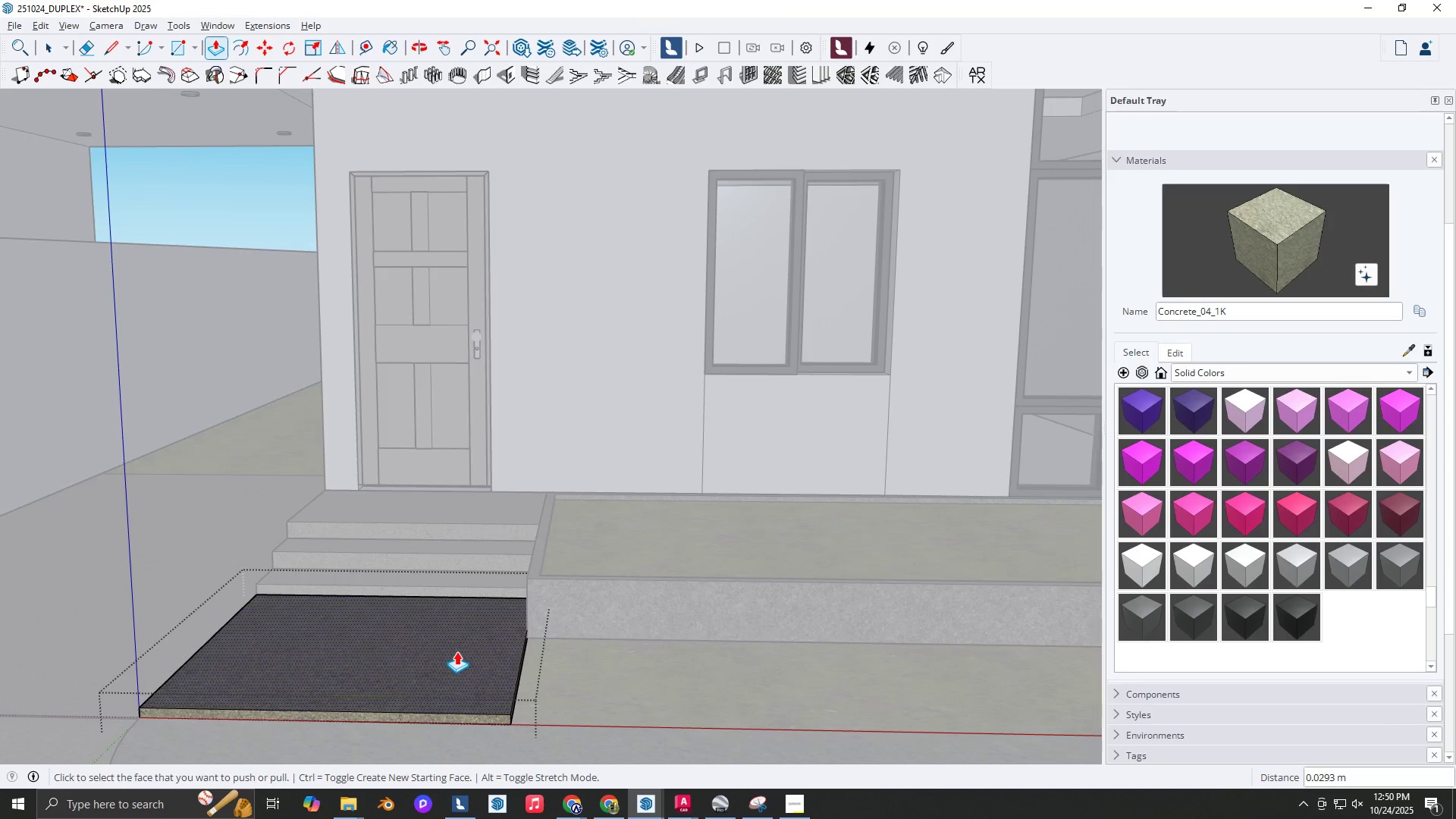 
key(Space)
 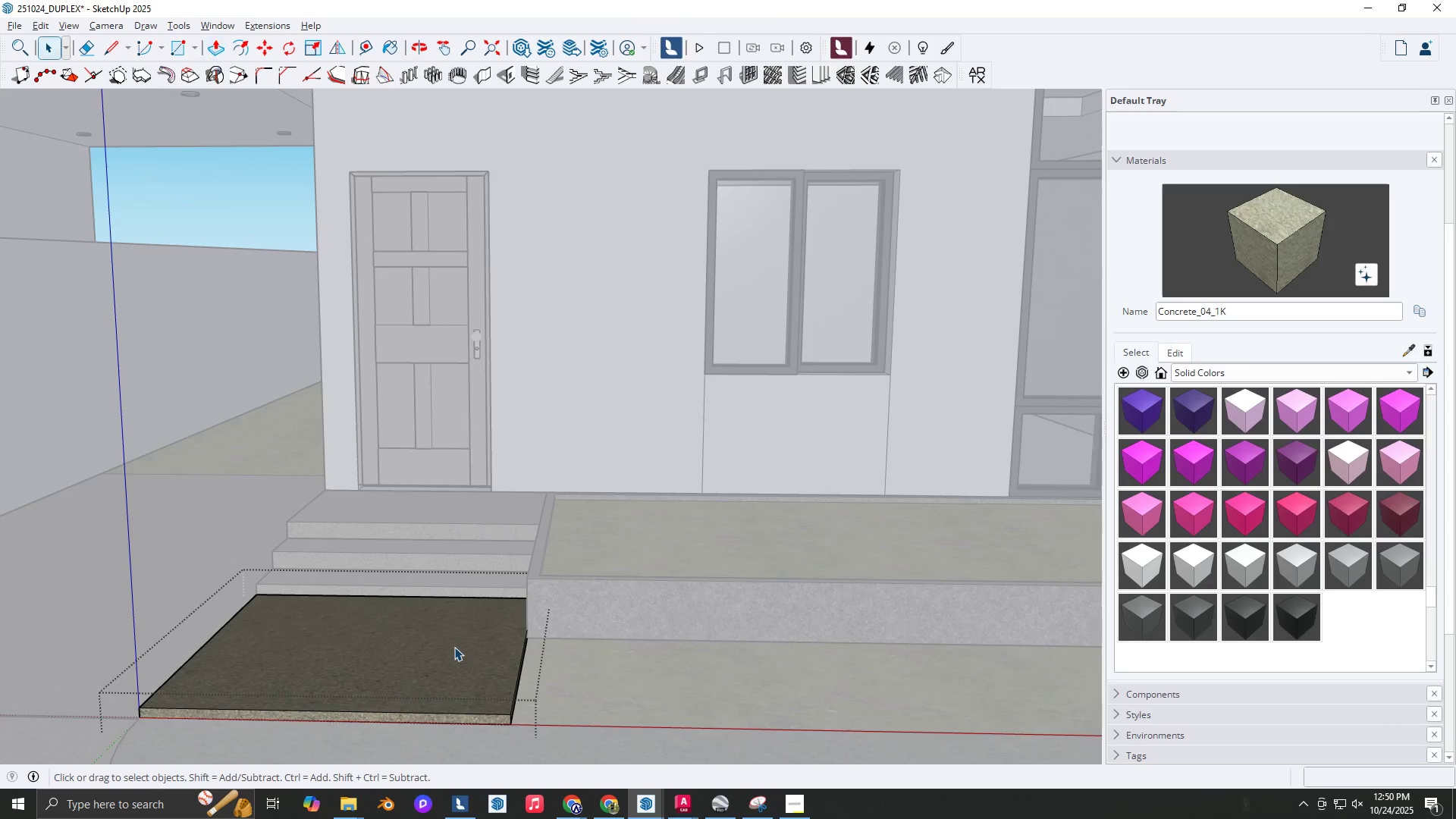 
key(Escape)
 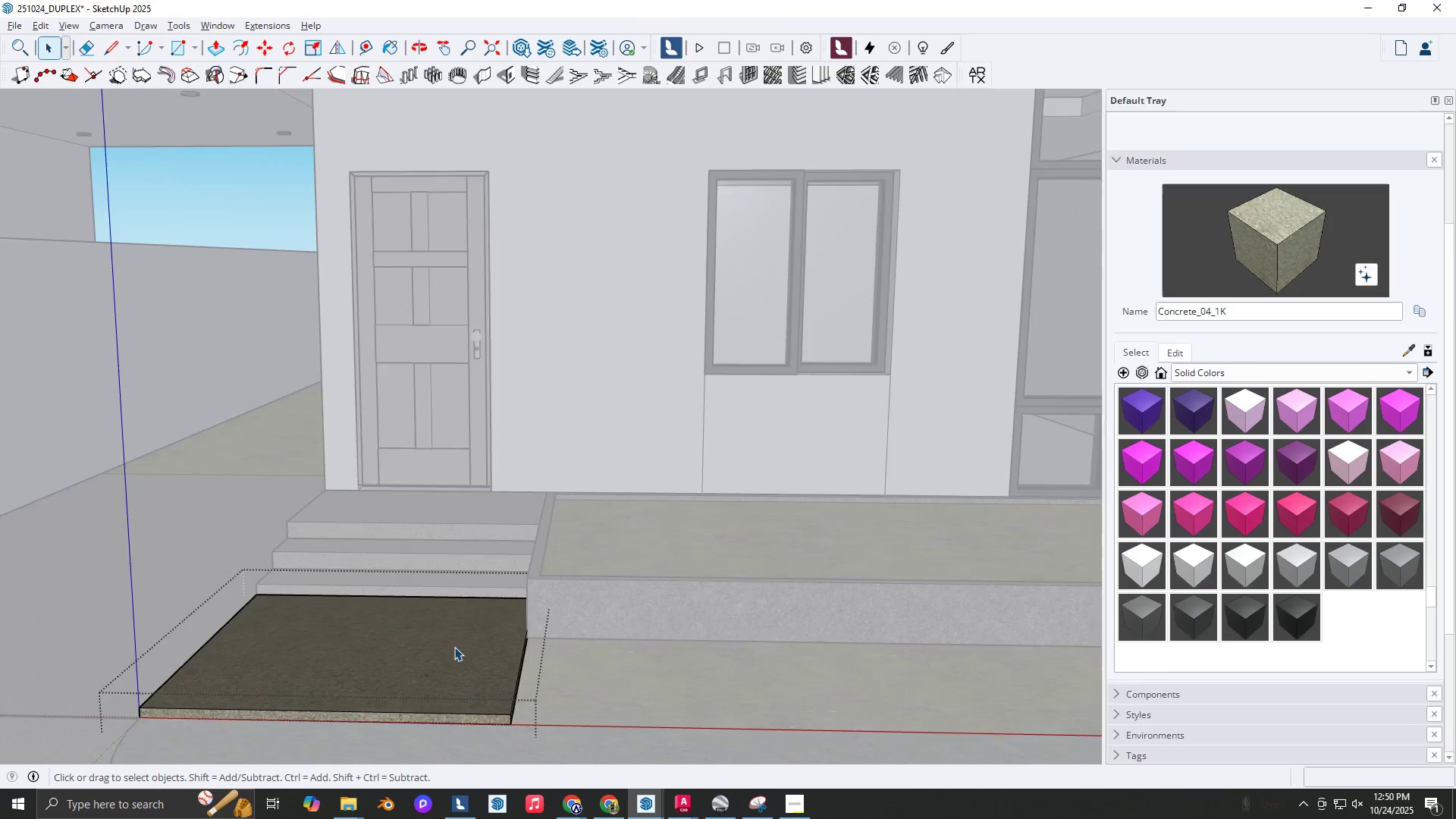 
scroll: coordinate [456, 647], scroll_direction: down, amount: 4.0
 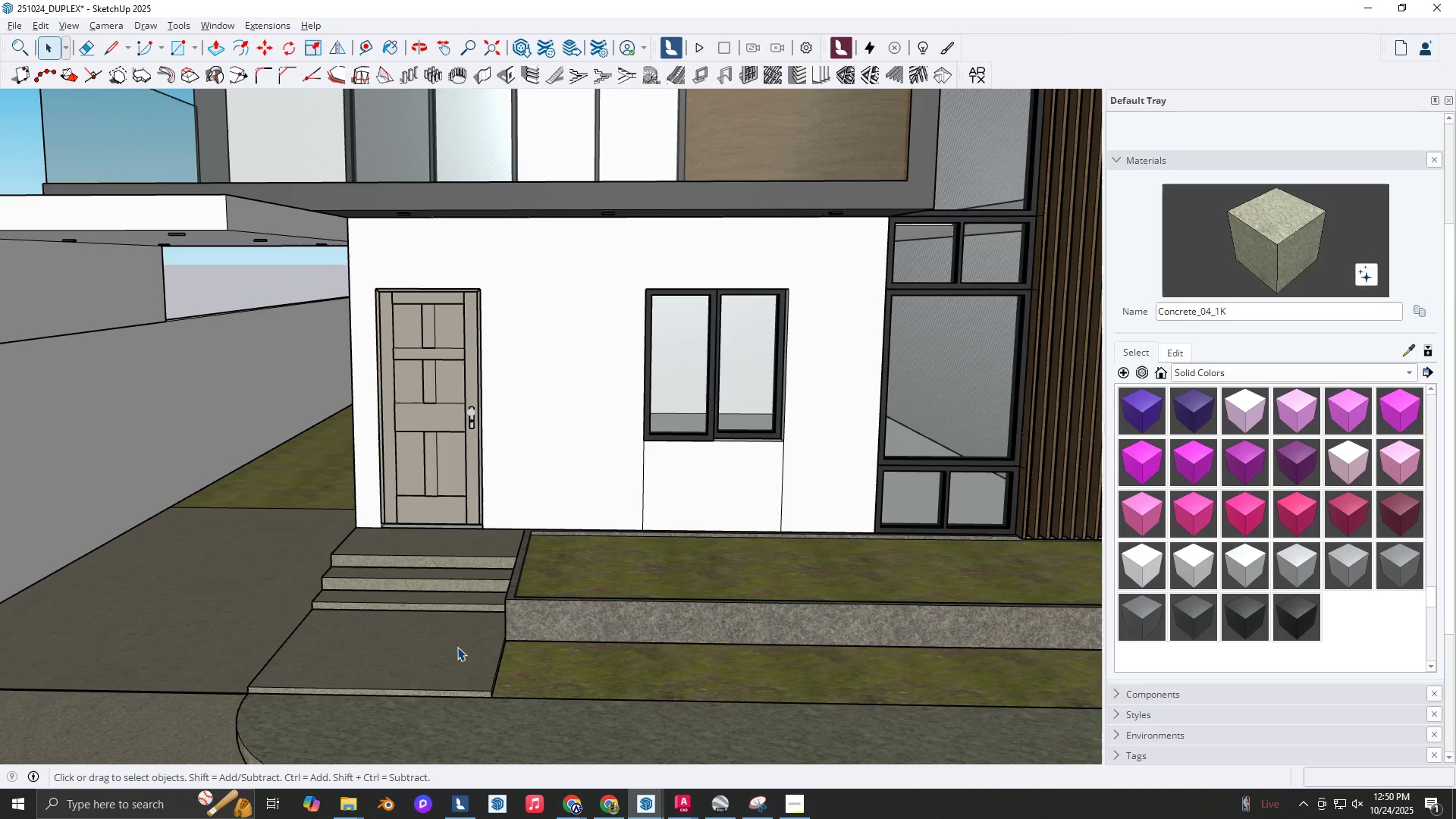 
key(Escape)
 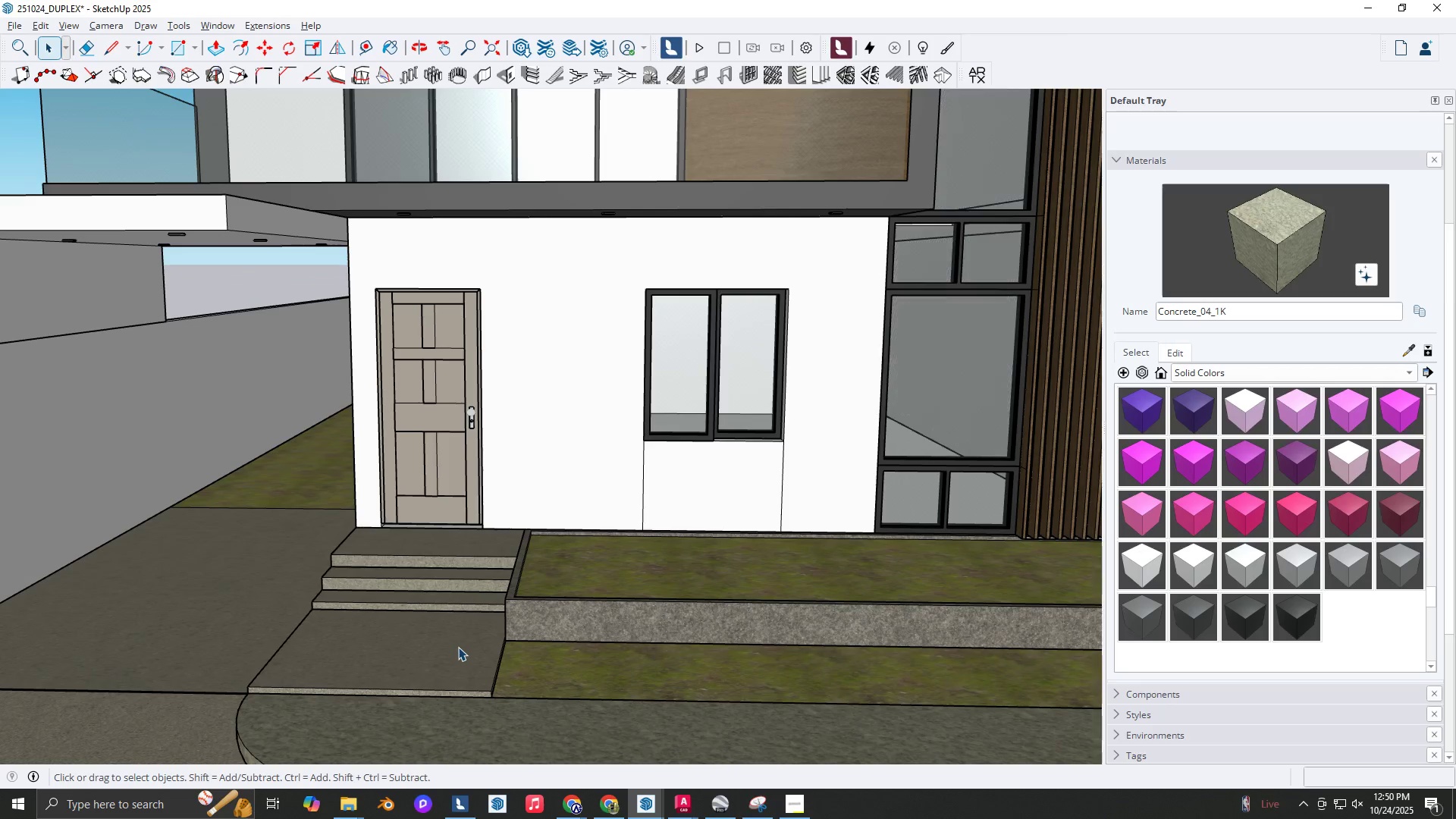 
key(Escape)
 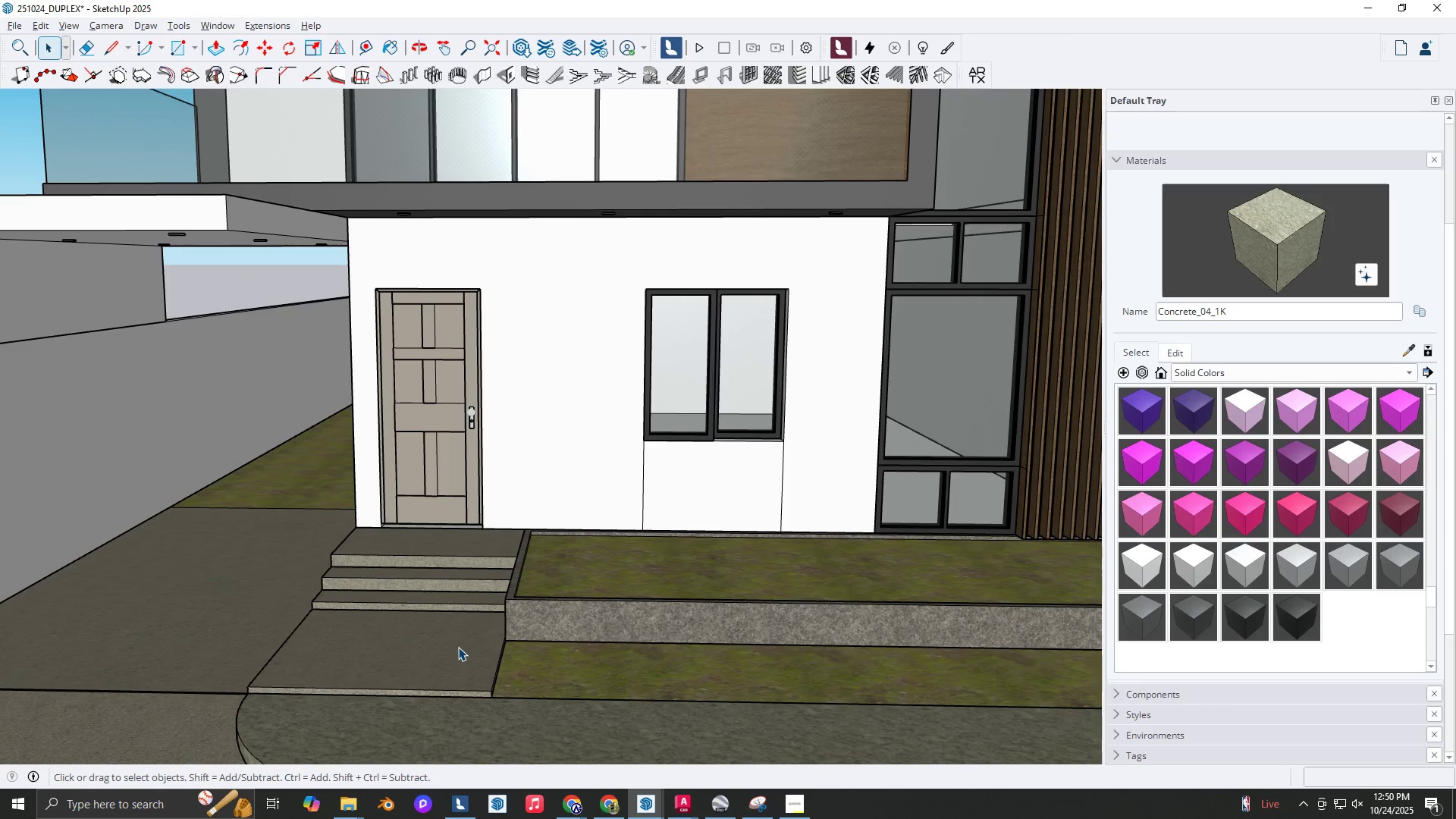 
key(Control+ControlLeft)
 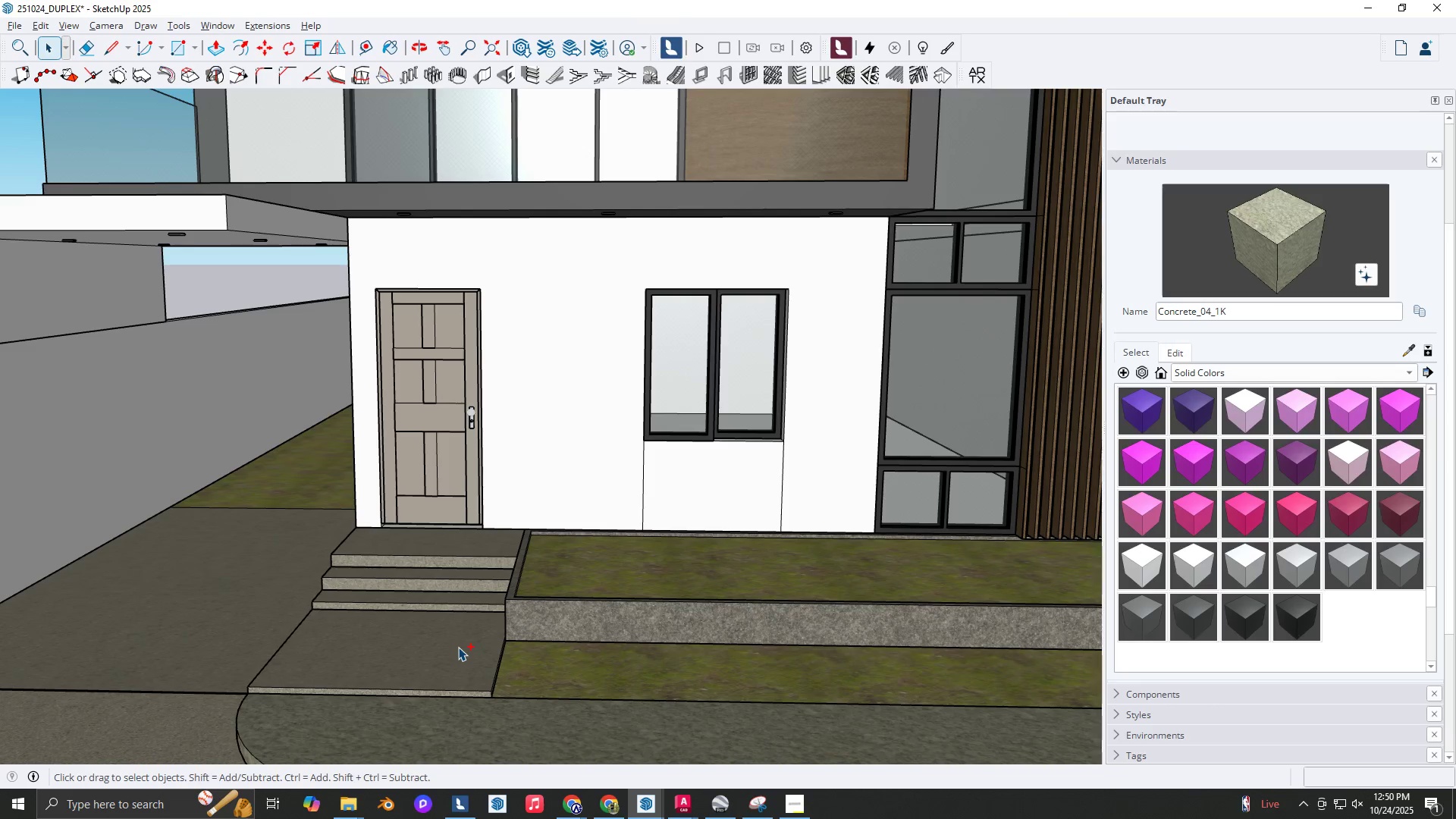 
key(Control+S)
 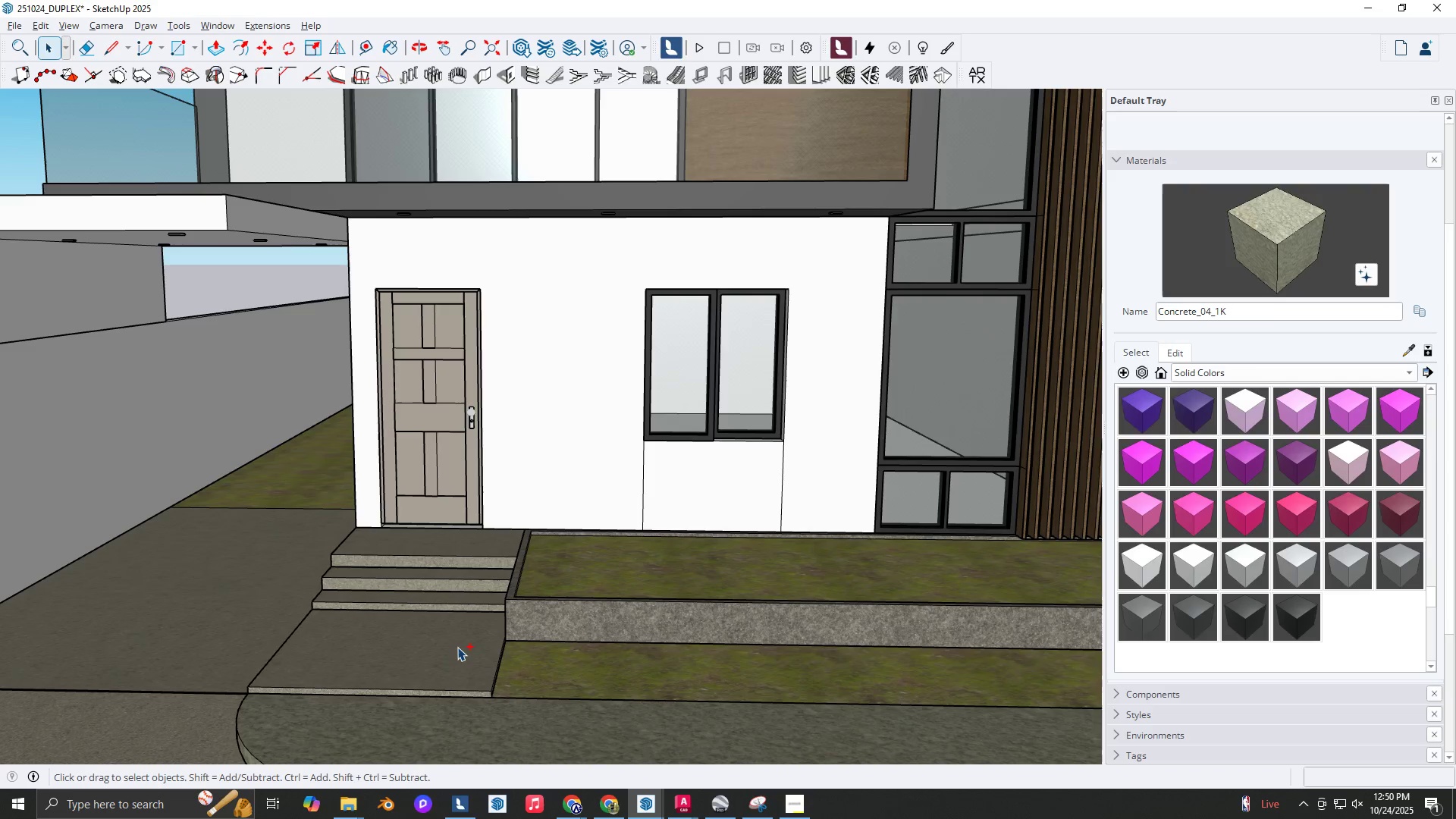 
key(Alt+Tab)
 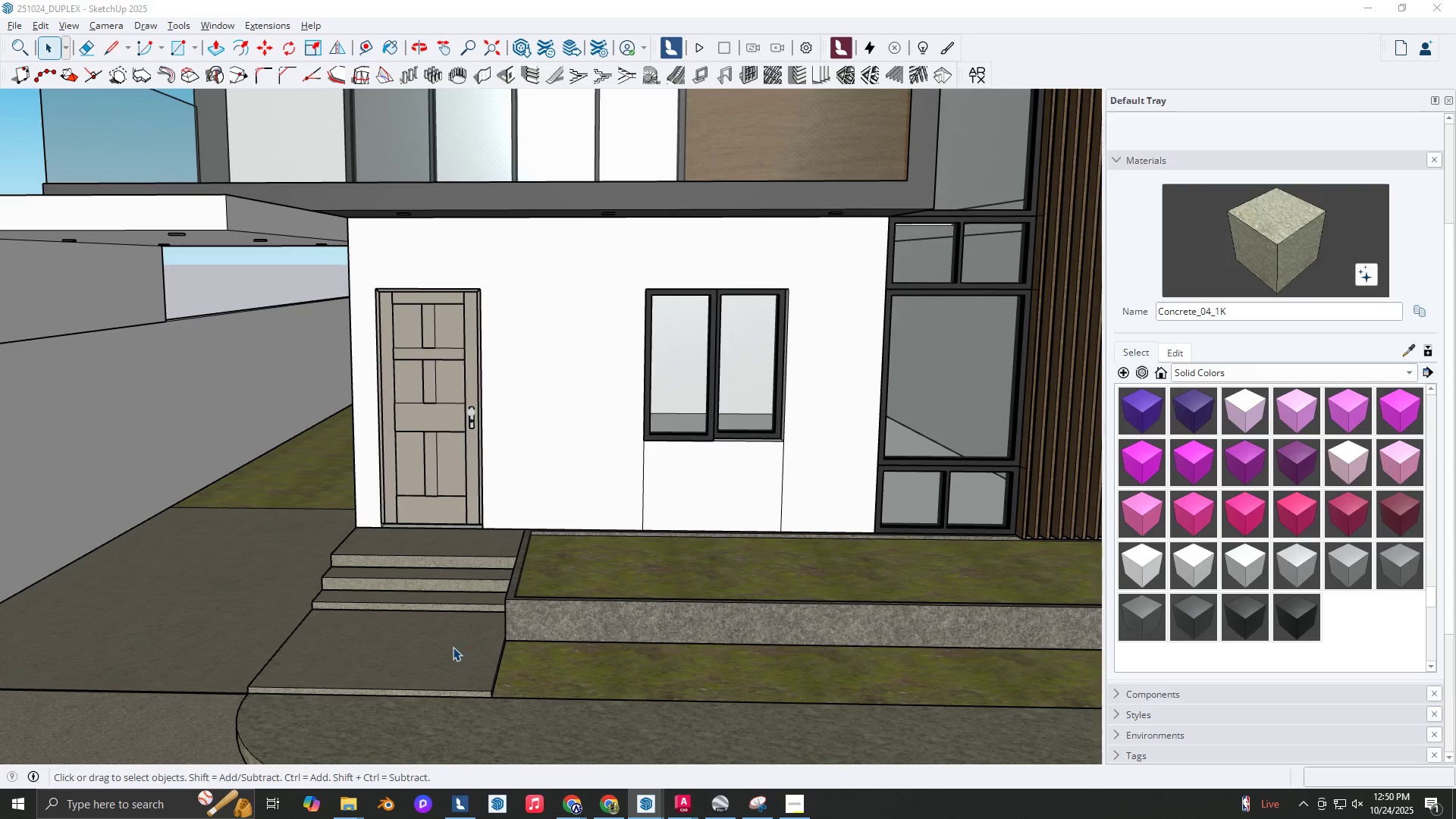 
hold_key(key=D, duration=0.44)
 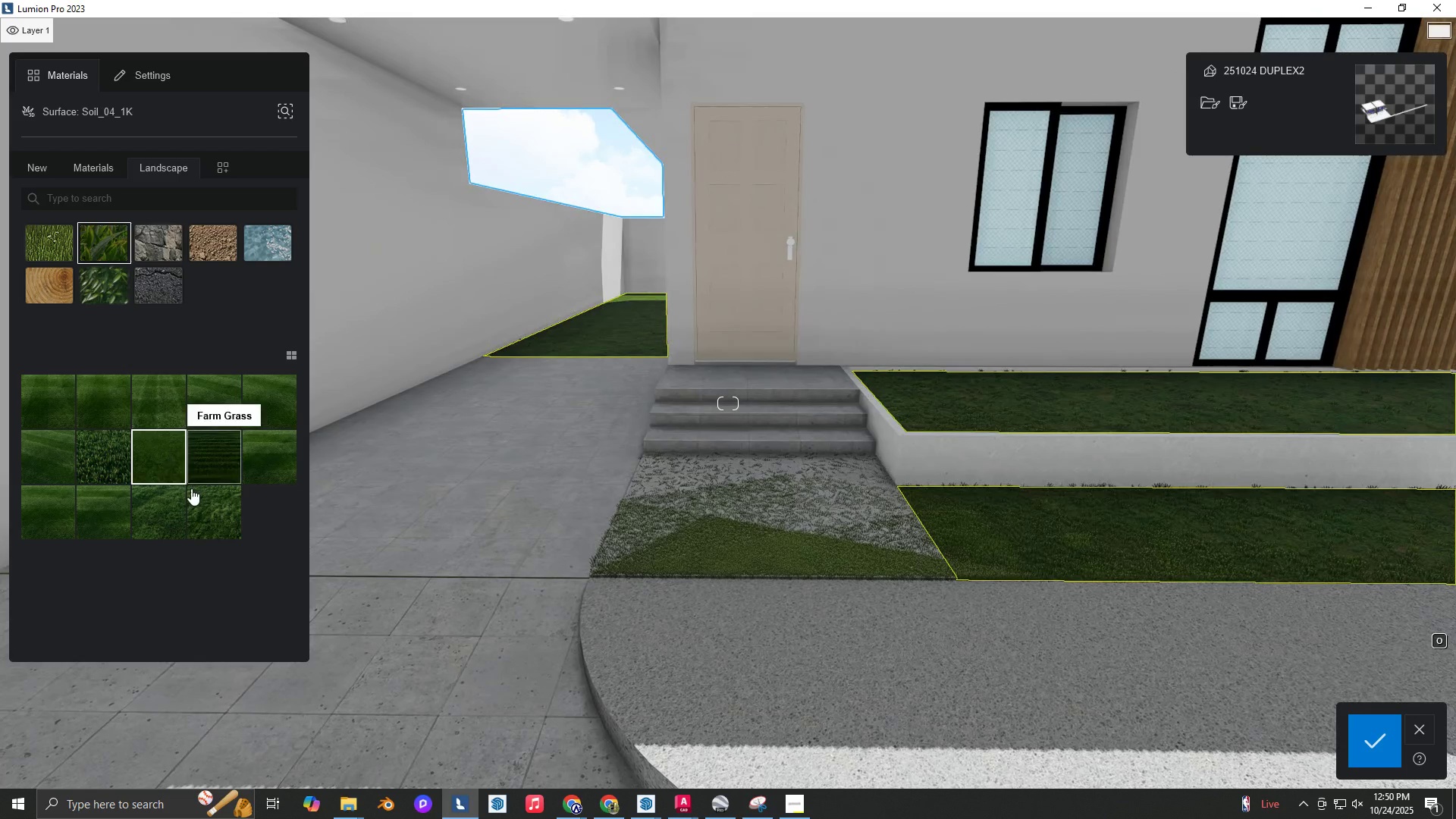 
key(S)
 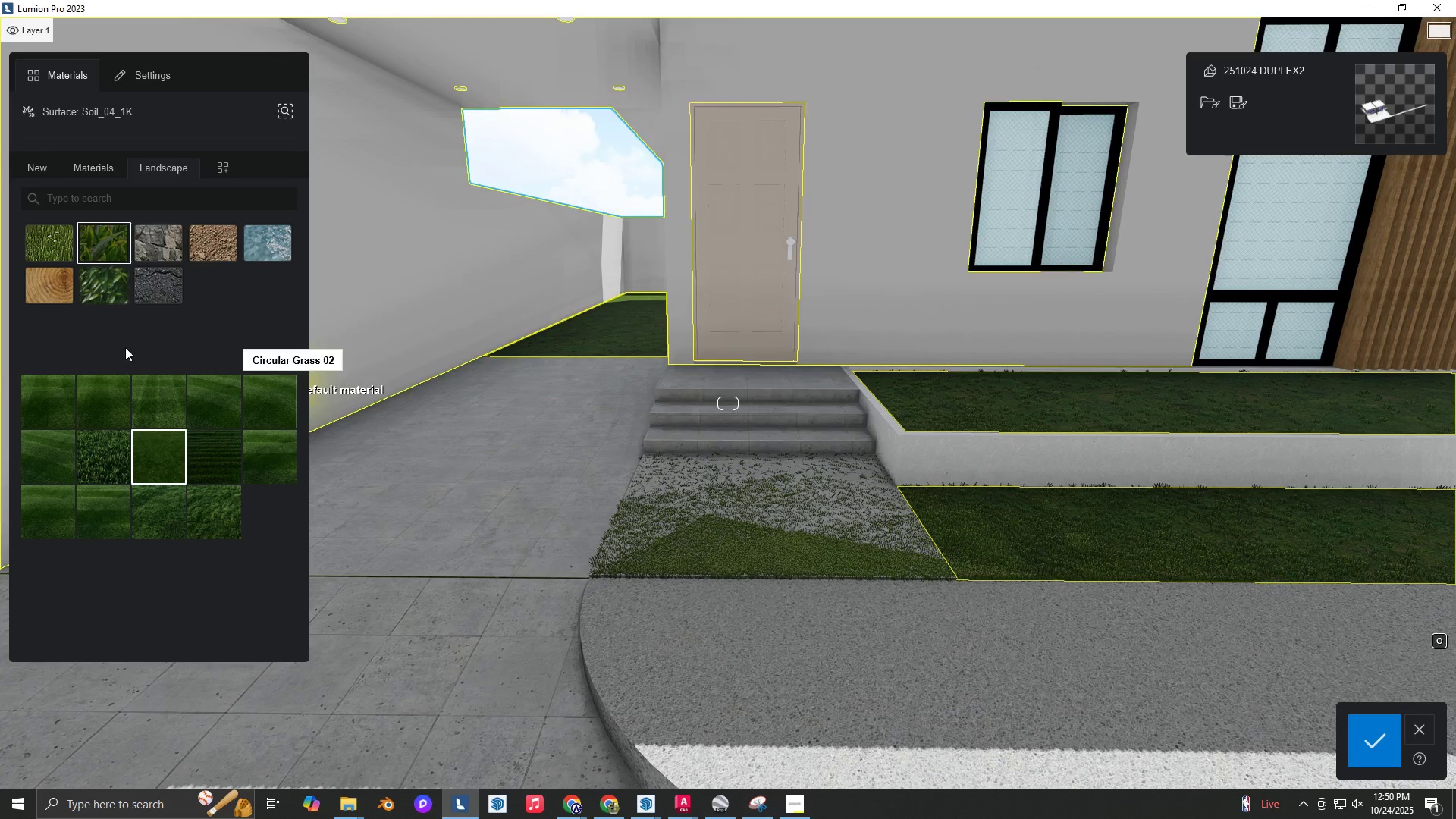 
left_click([100, 449])
 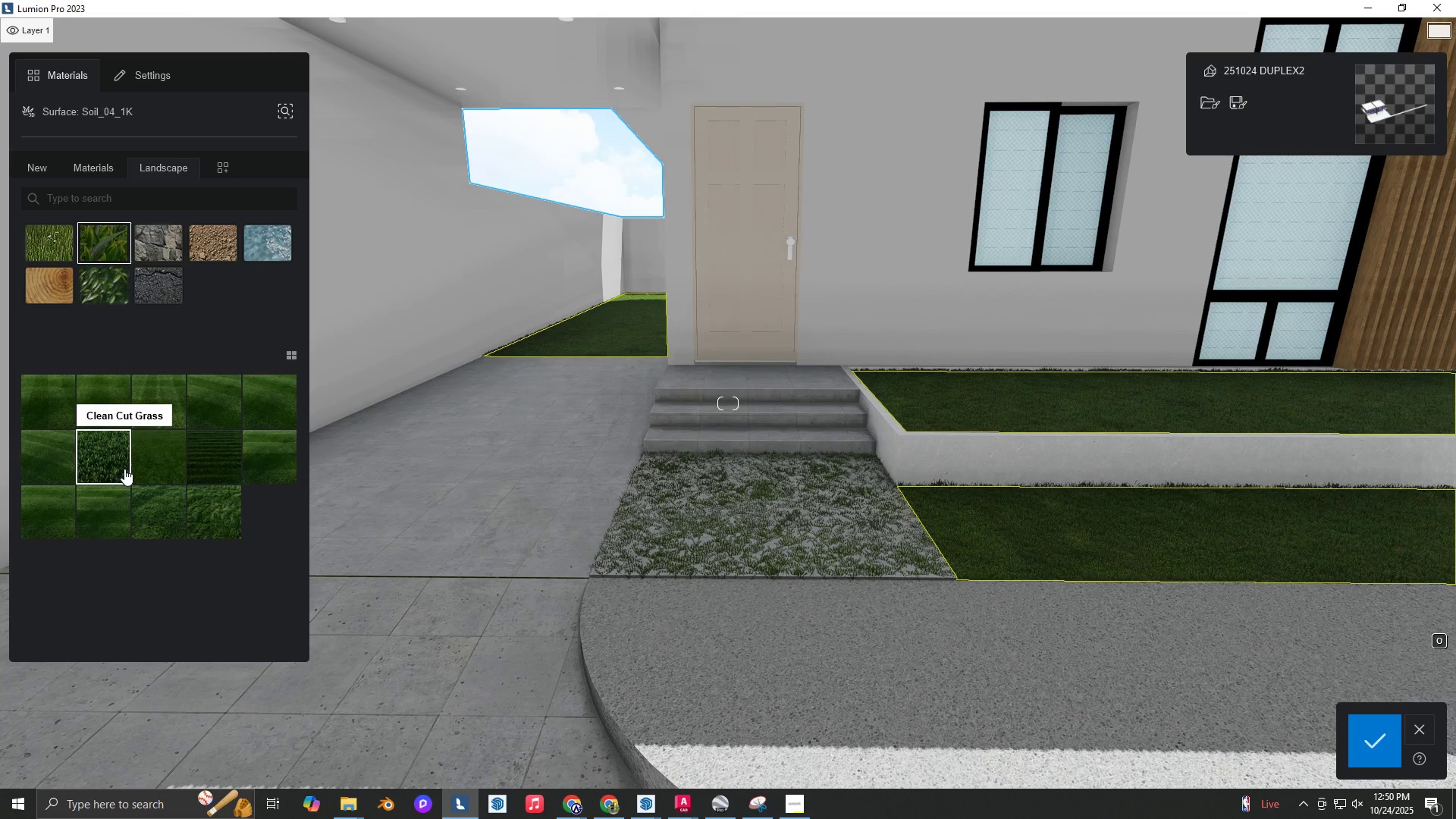 
type(DWD)
 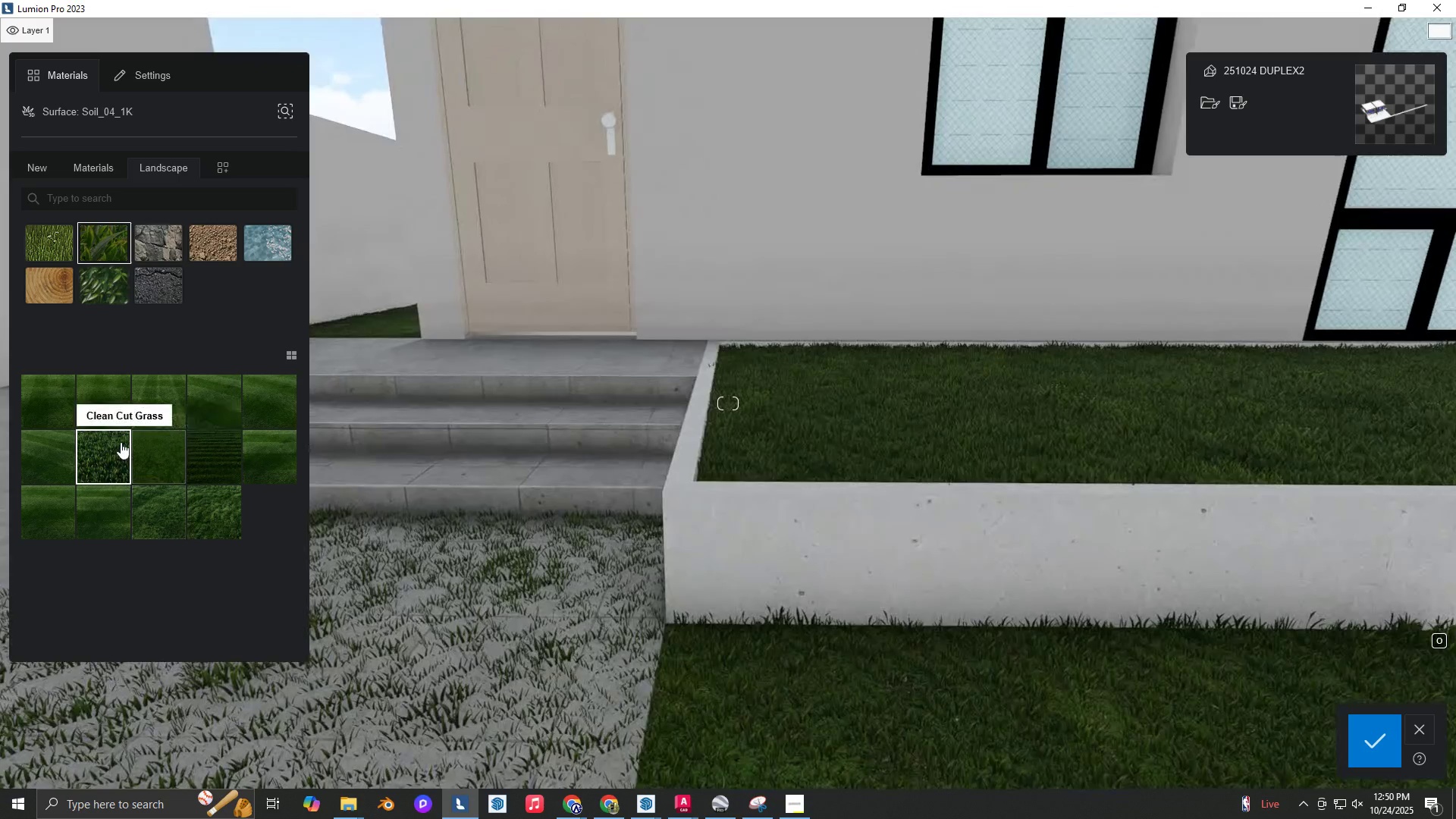 
hold_key(key=W, duration=0.3)
 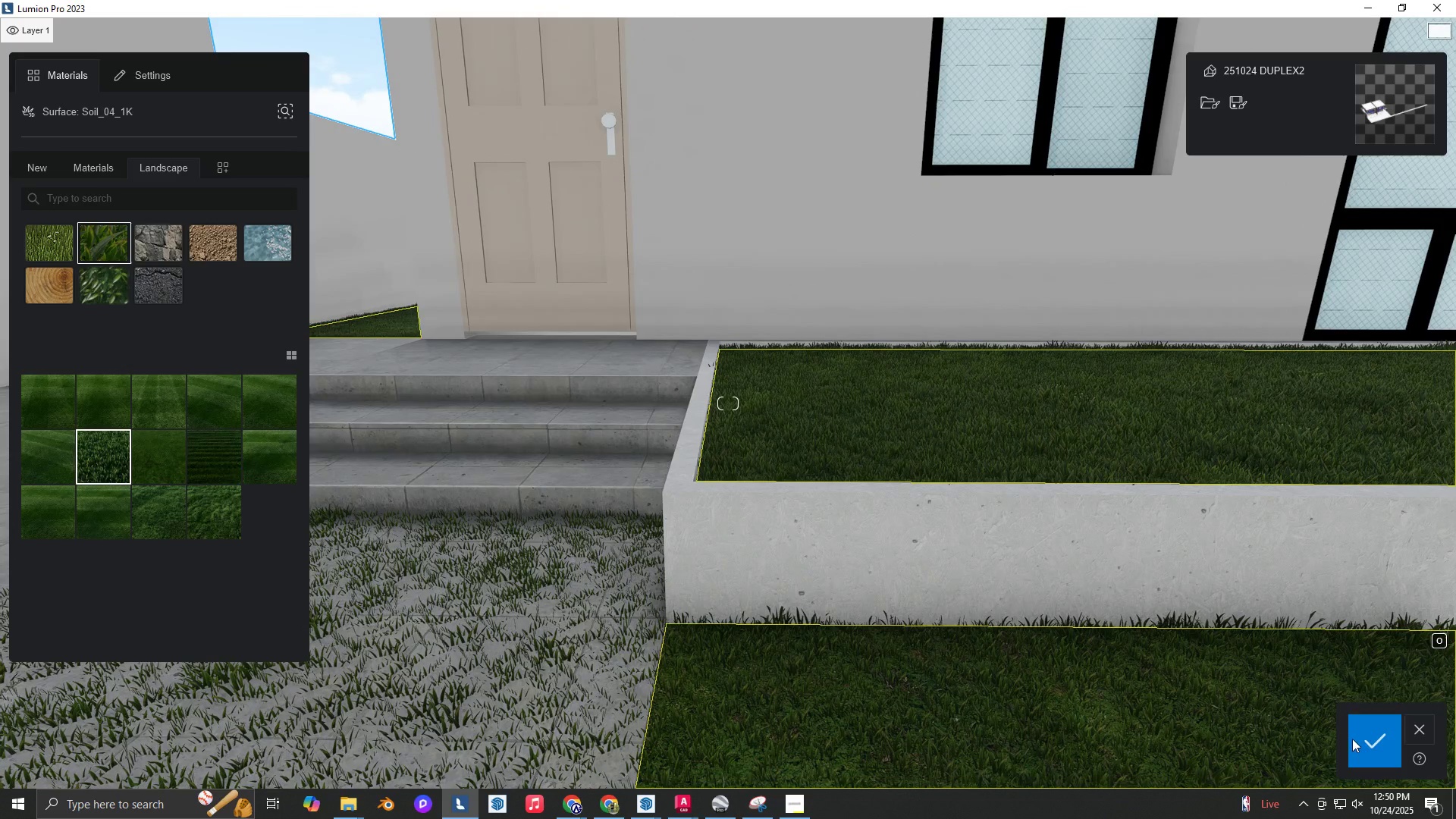 
left_click([1359, 737])
 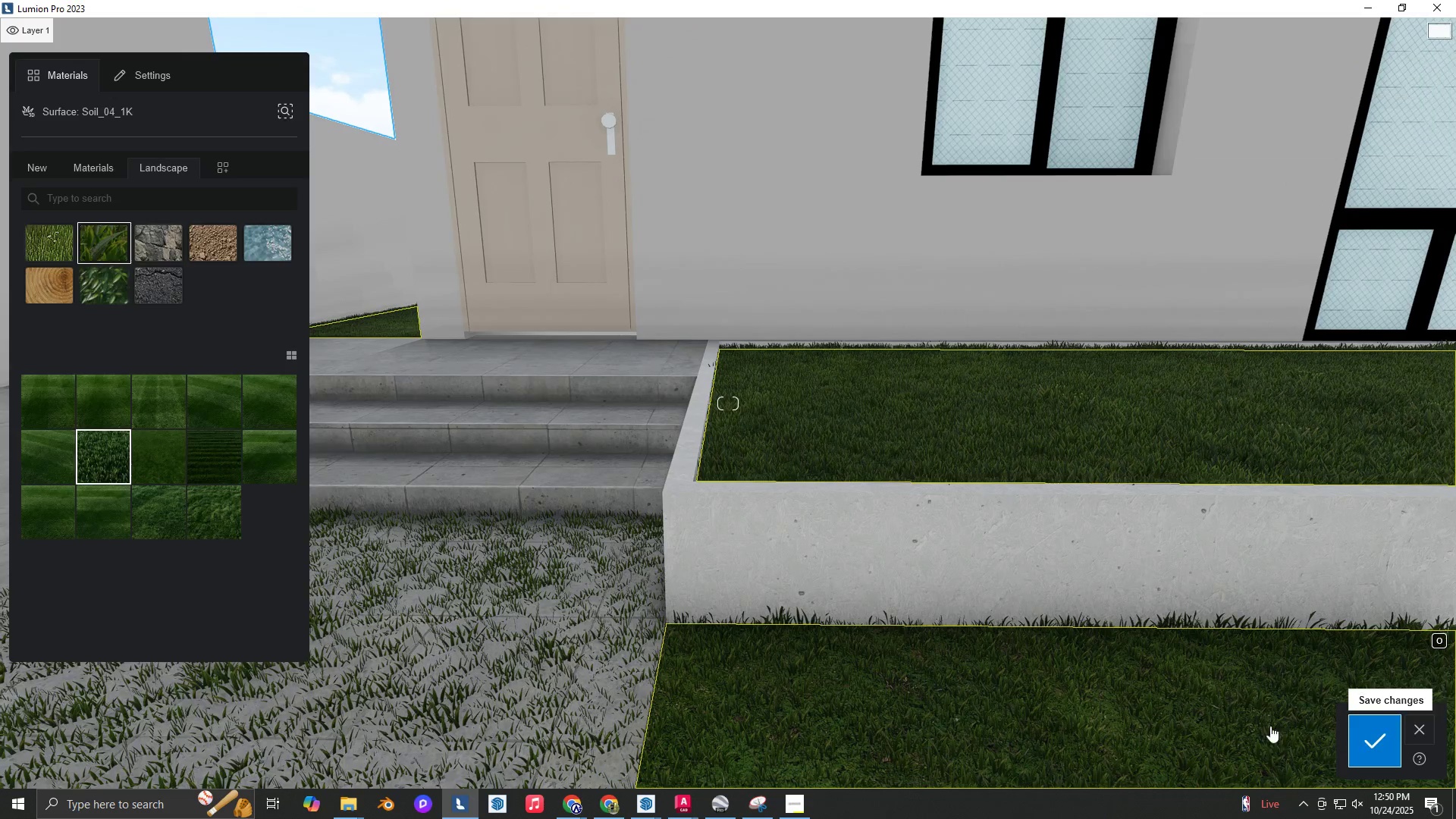 
hold_key(key=S, duration=0.36)
 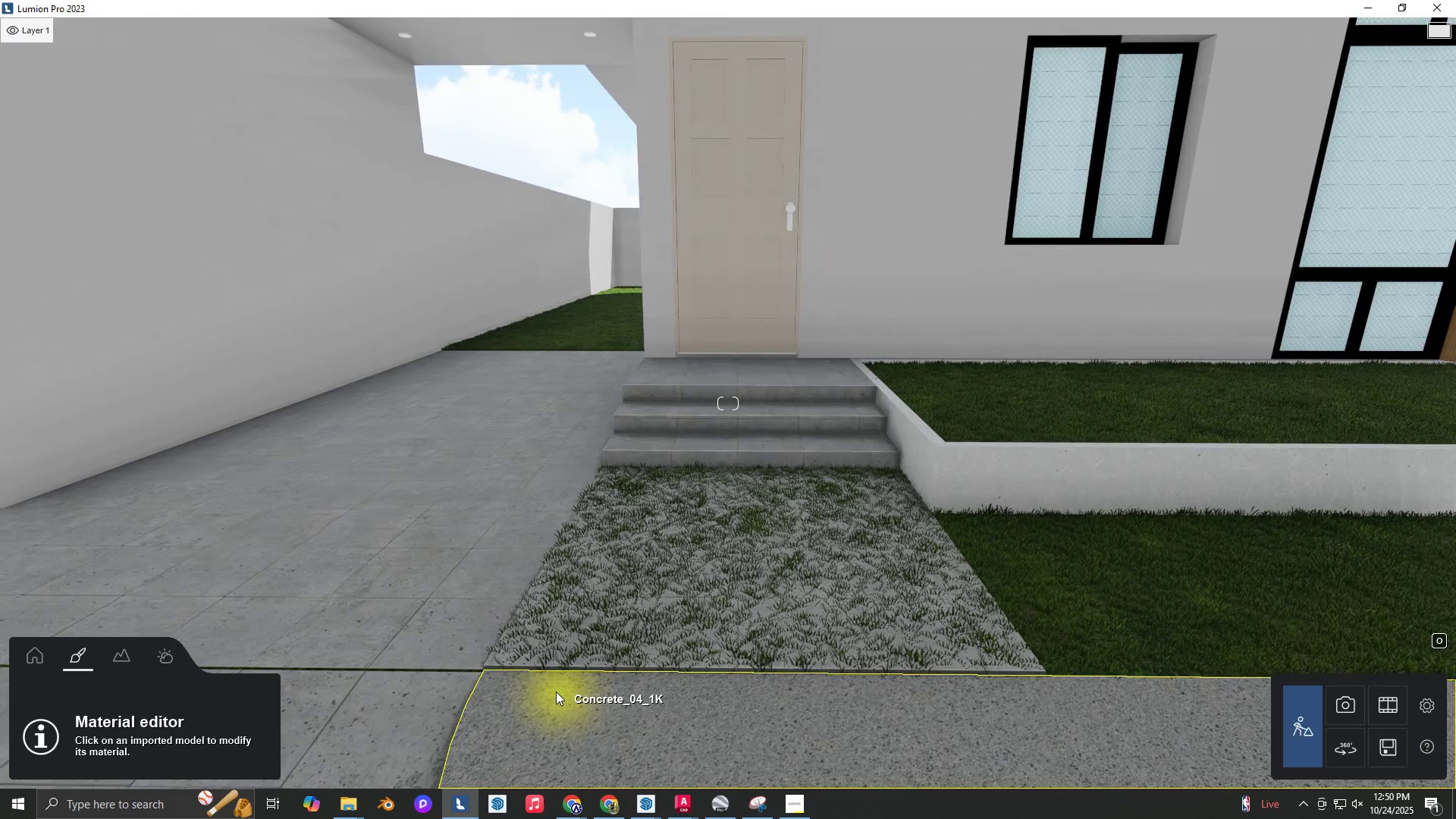 
key(A)
 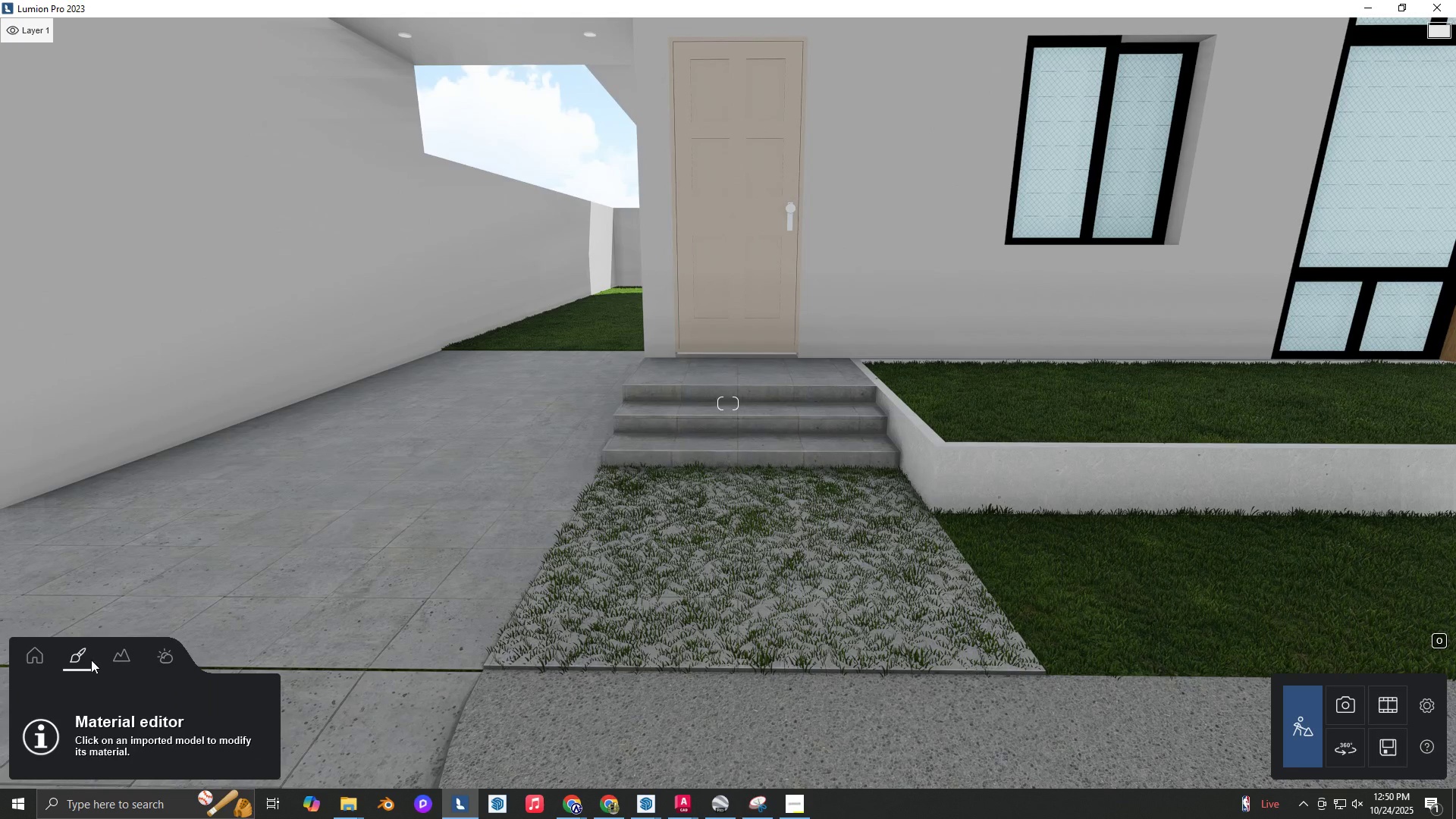 
left_click([25, 657])
 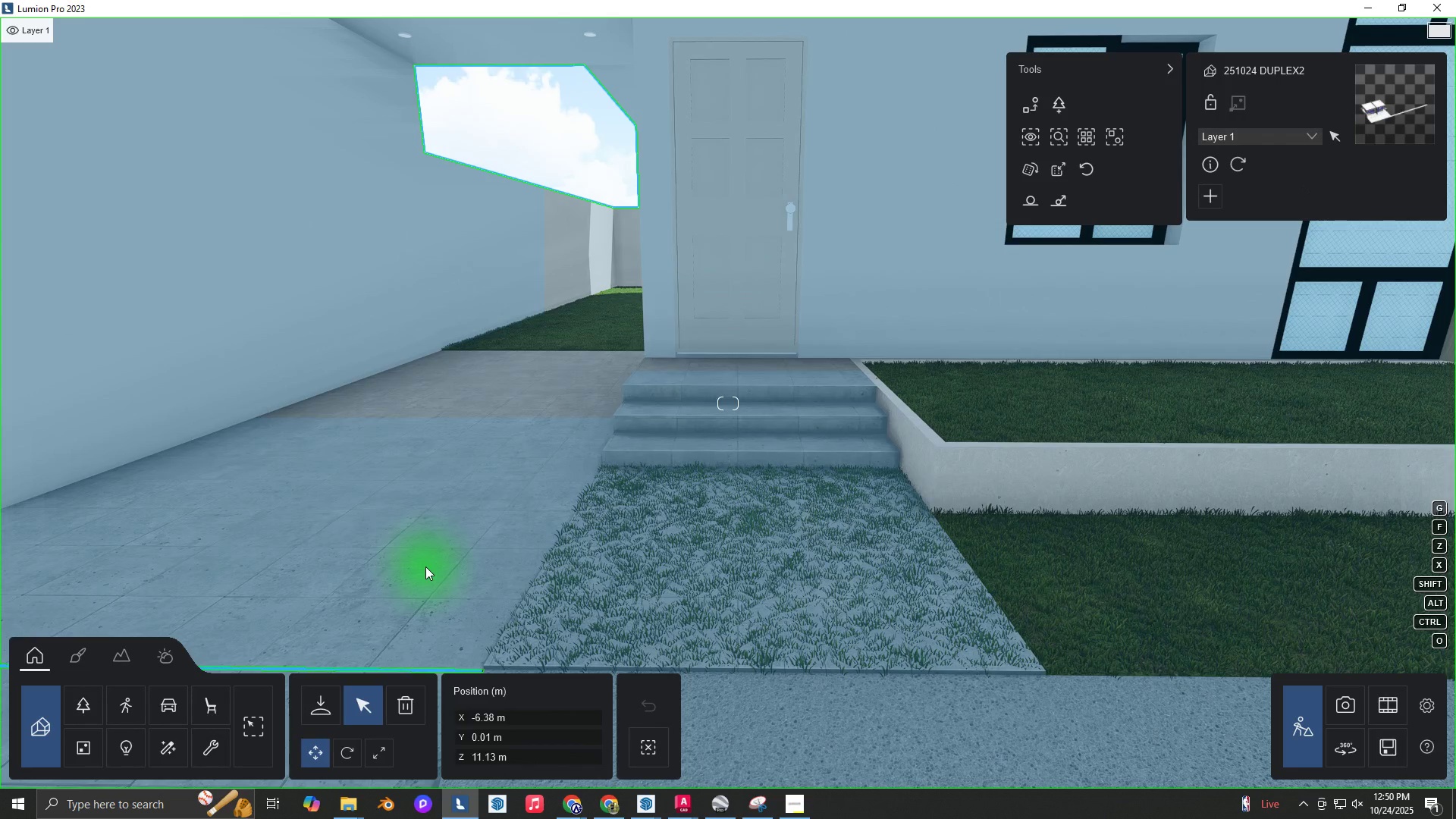 
left_click([425, 566])
 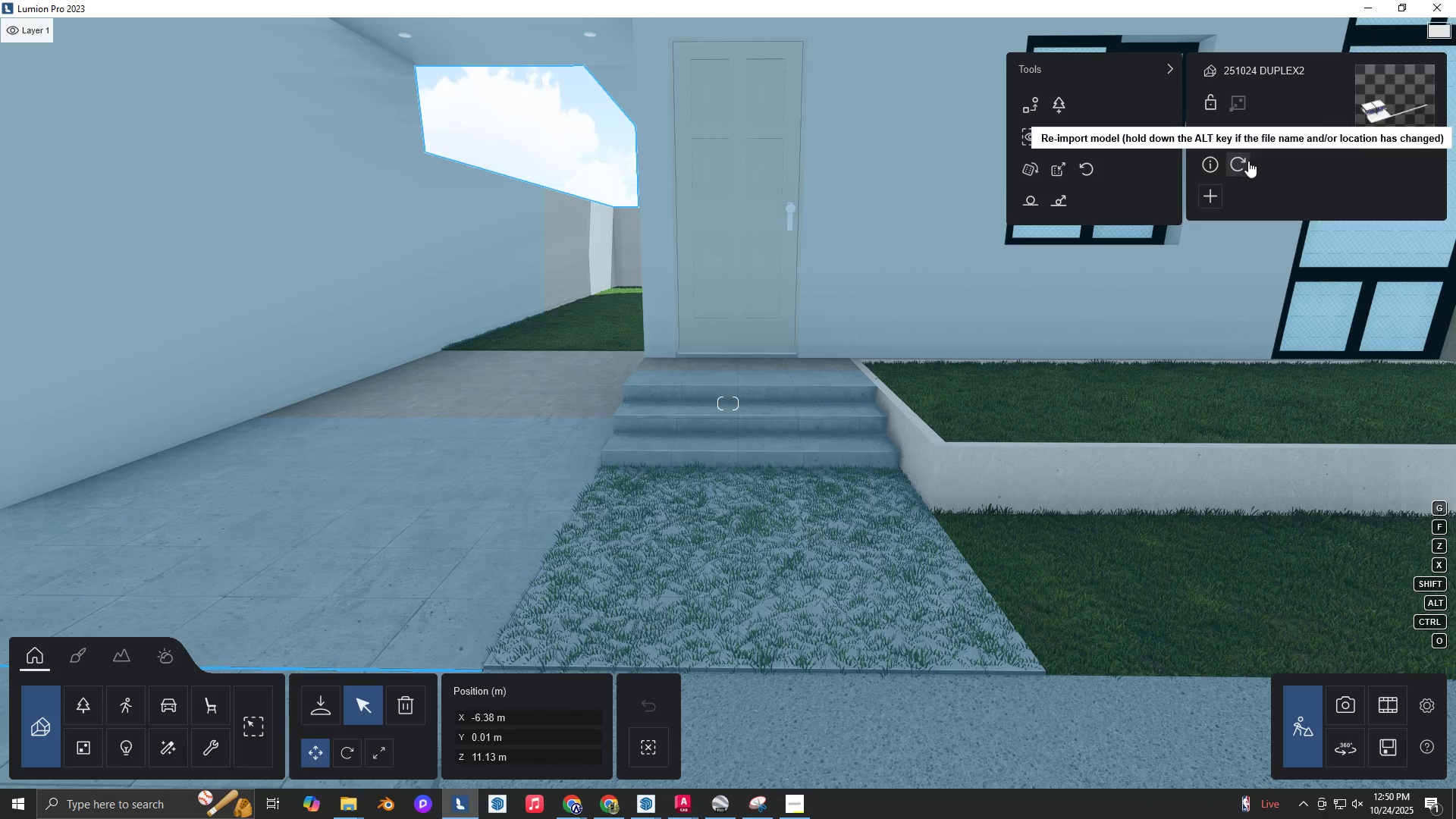 
left_click([1242, 162])
 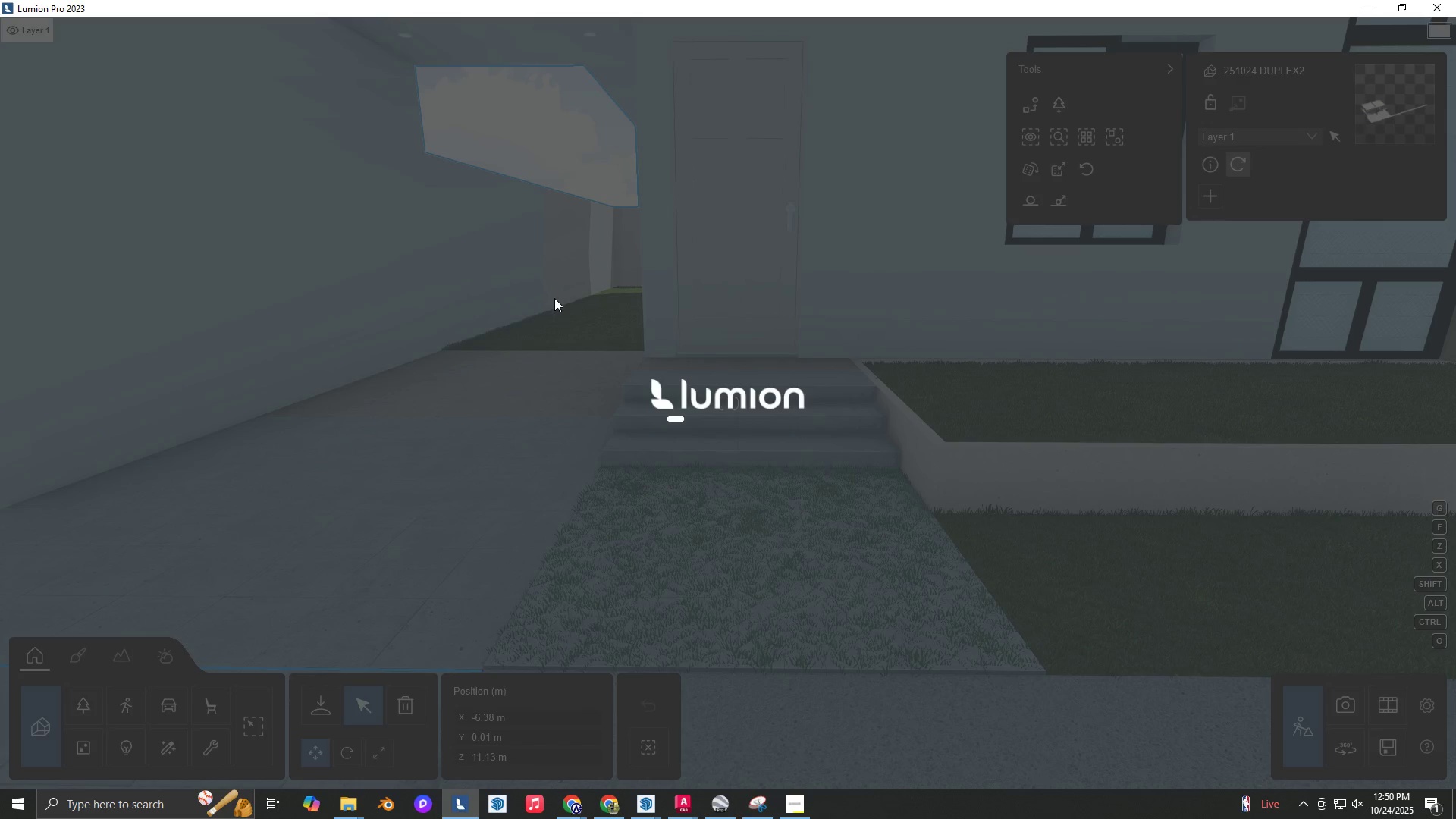 
wait(6.03)
 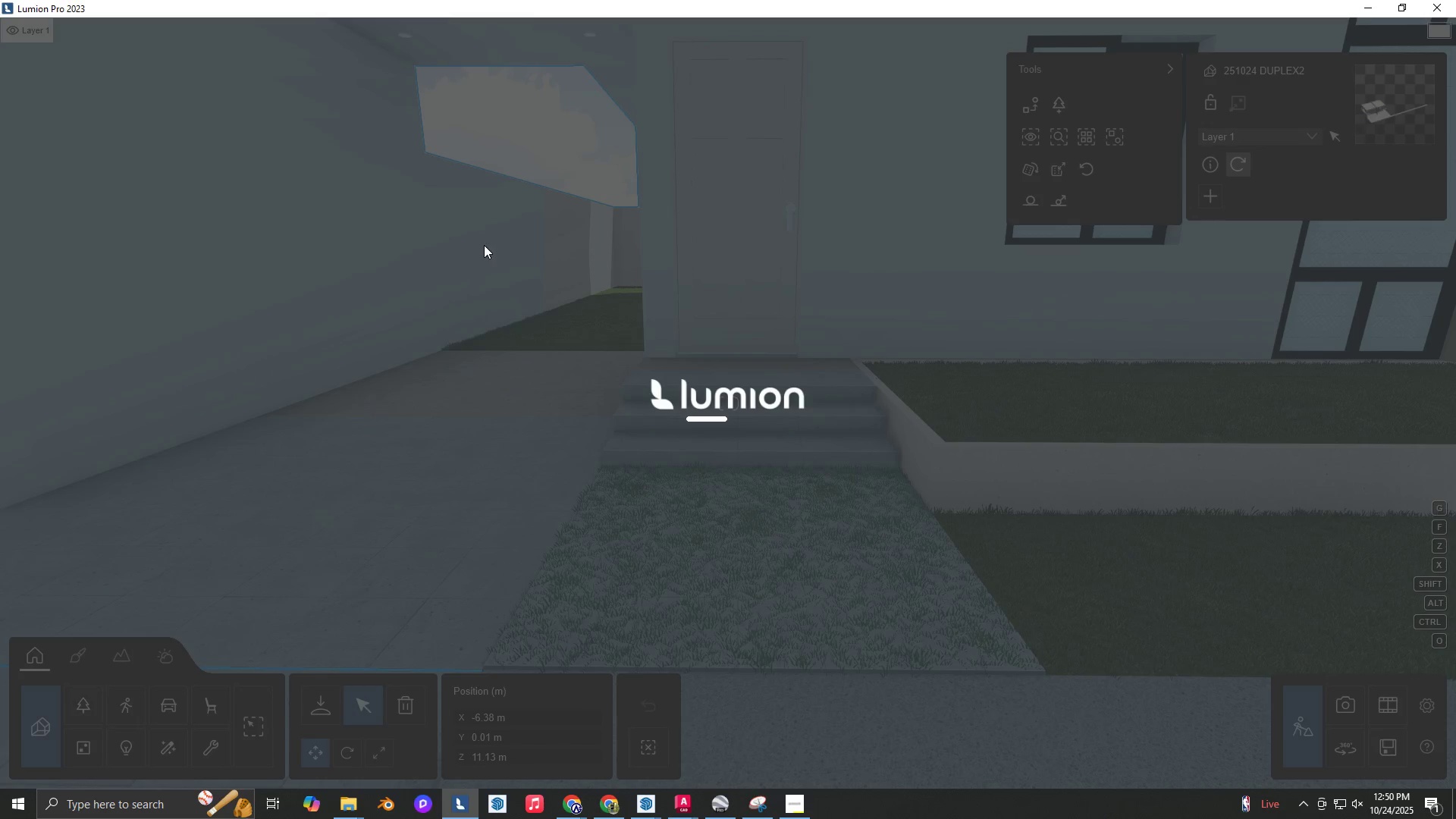 
left_click([783, 813])